 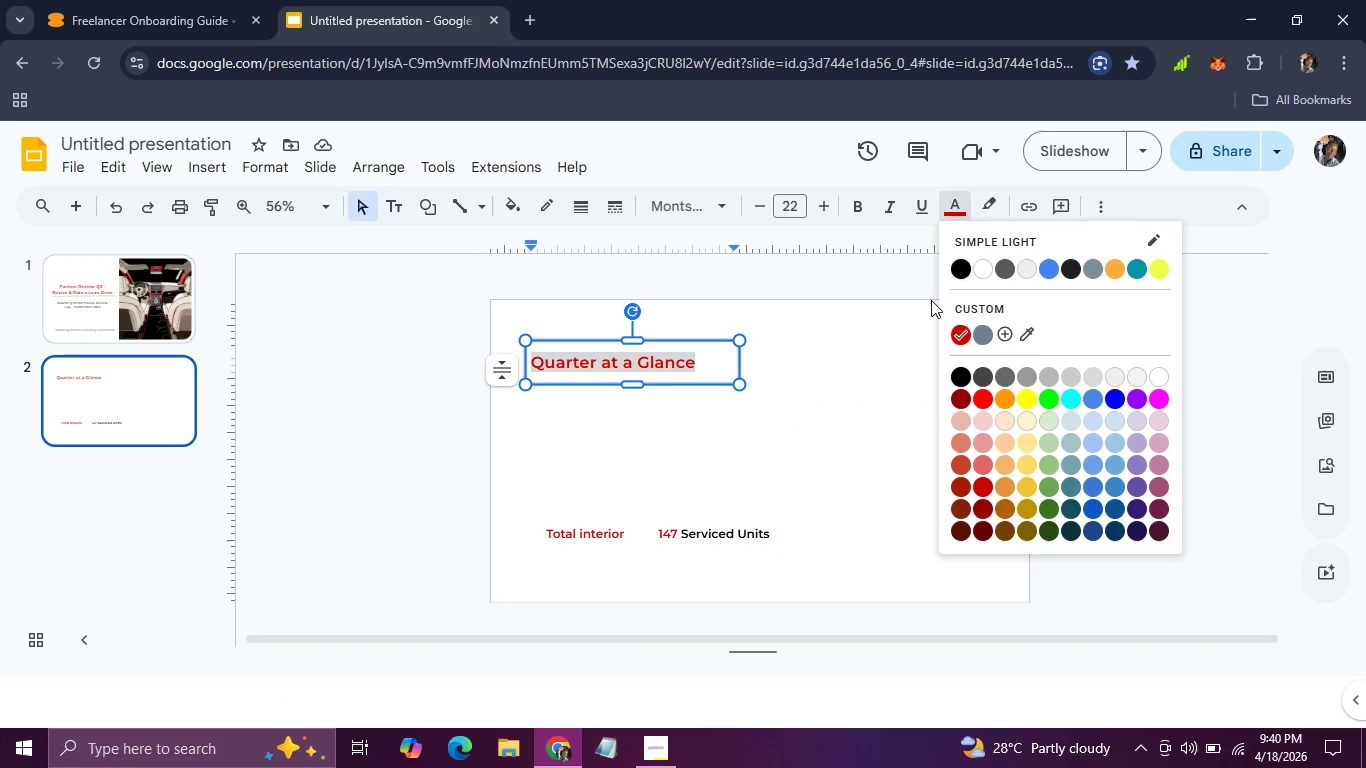 
left_click([956, 270])
 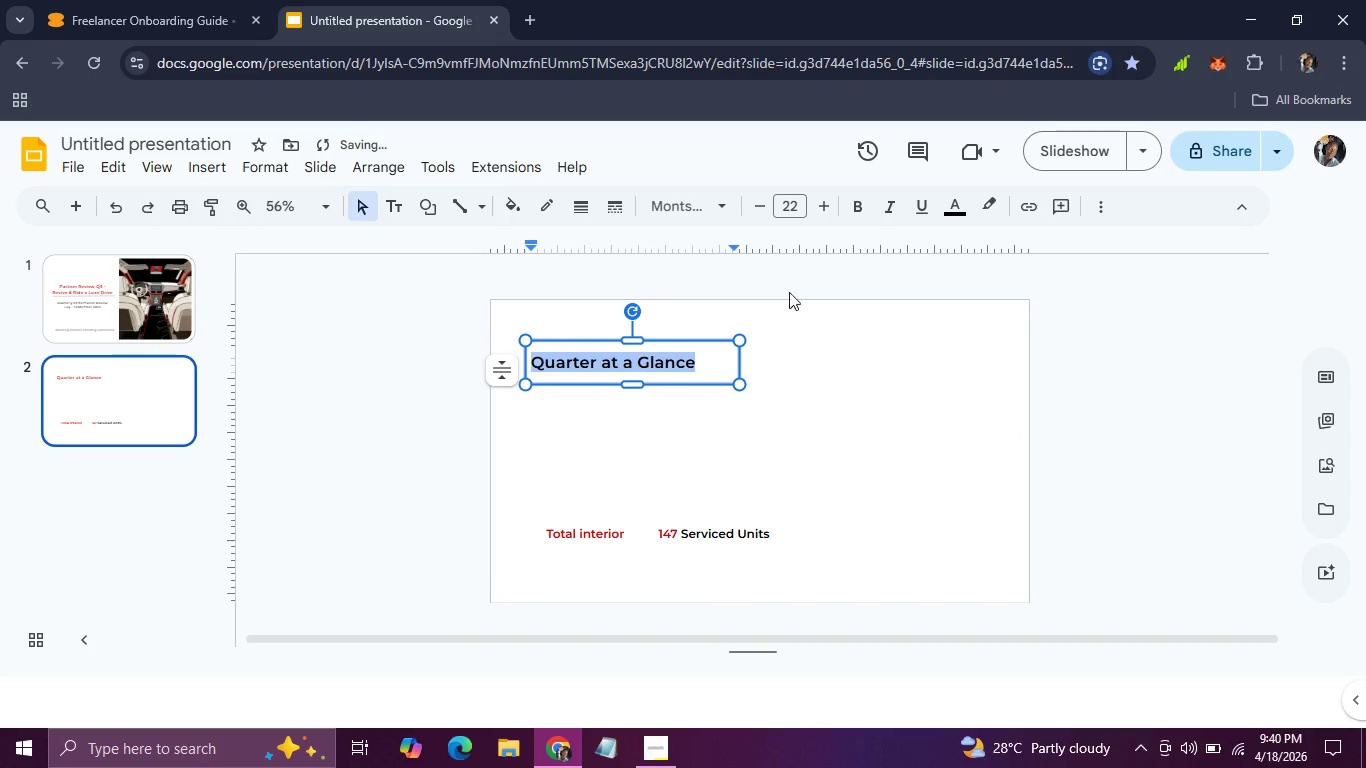 
mouse_move([787, 259])
 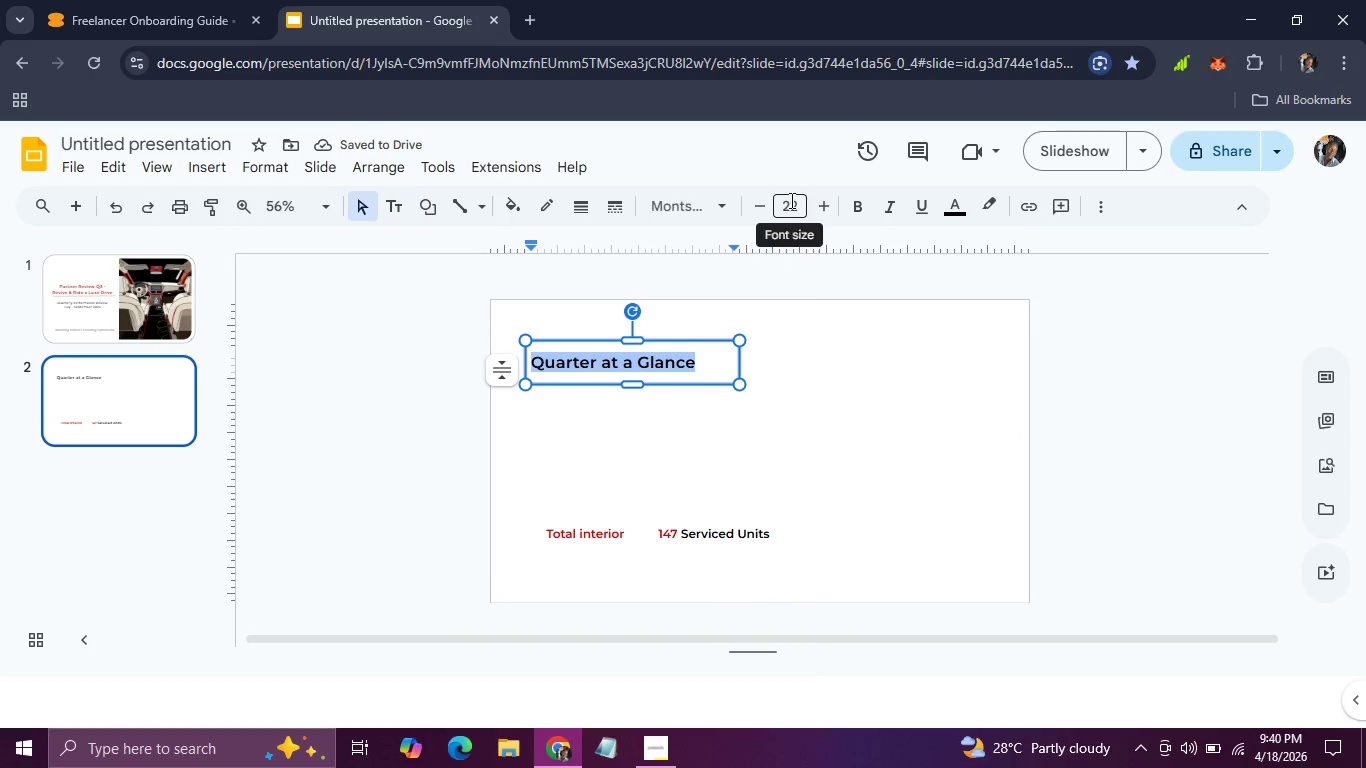 
left_click([790, 200])
 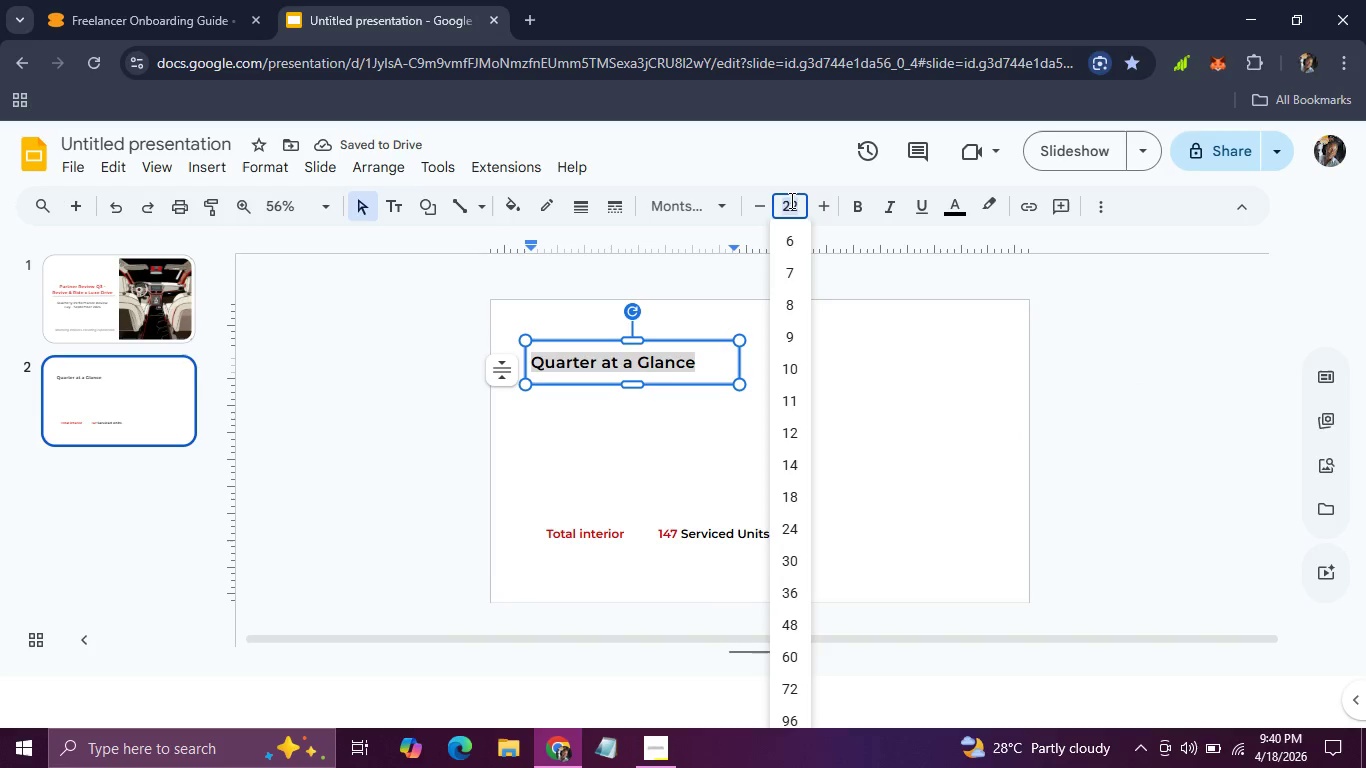 
type(24)
 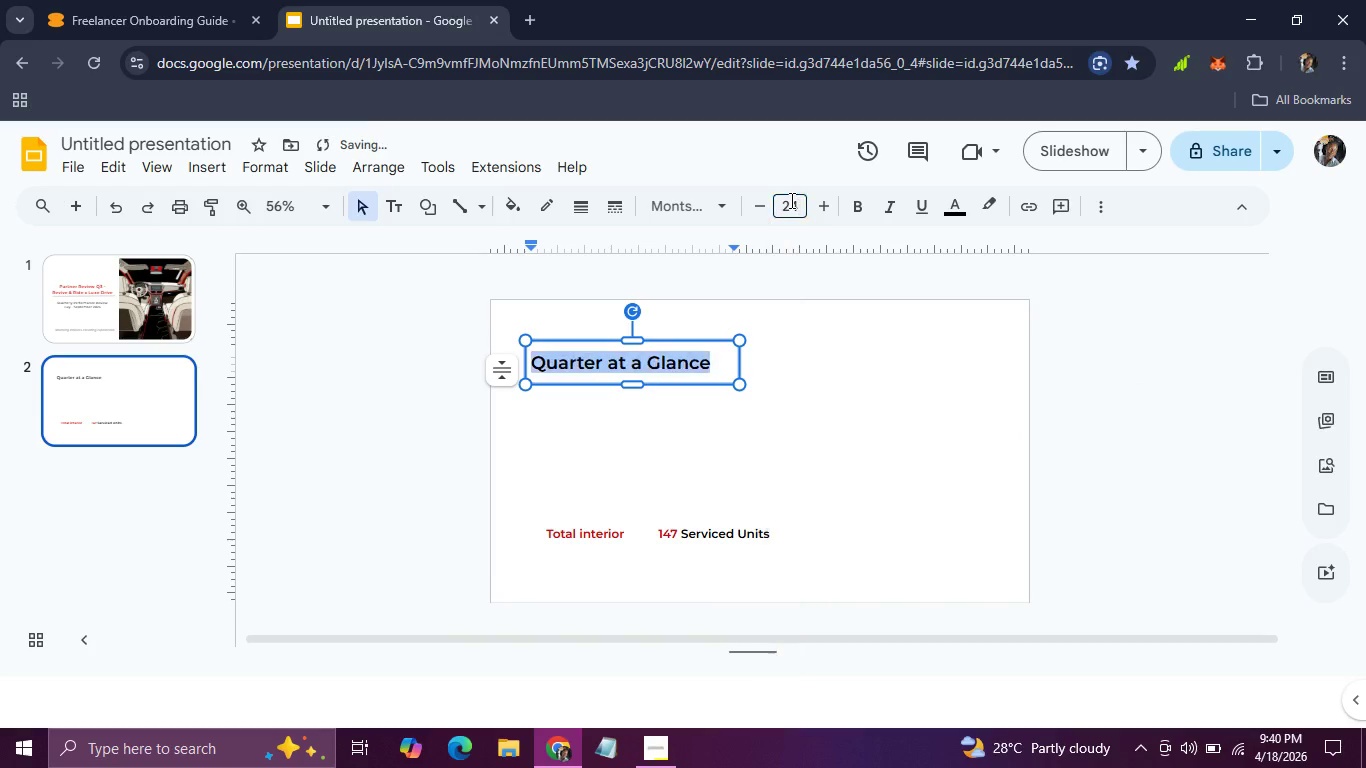 
key(Enter)
 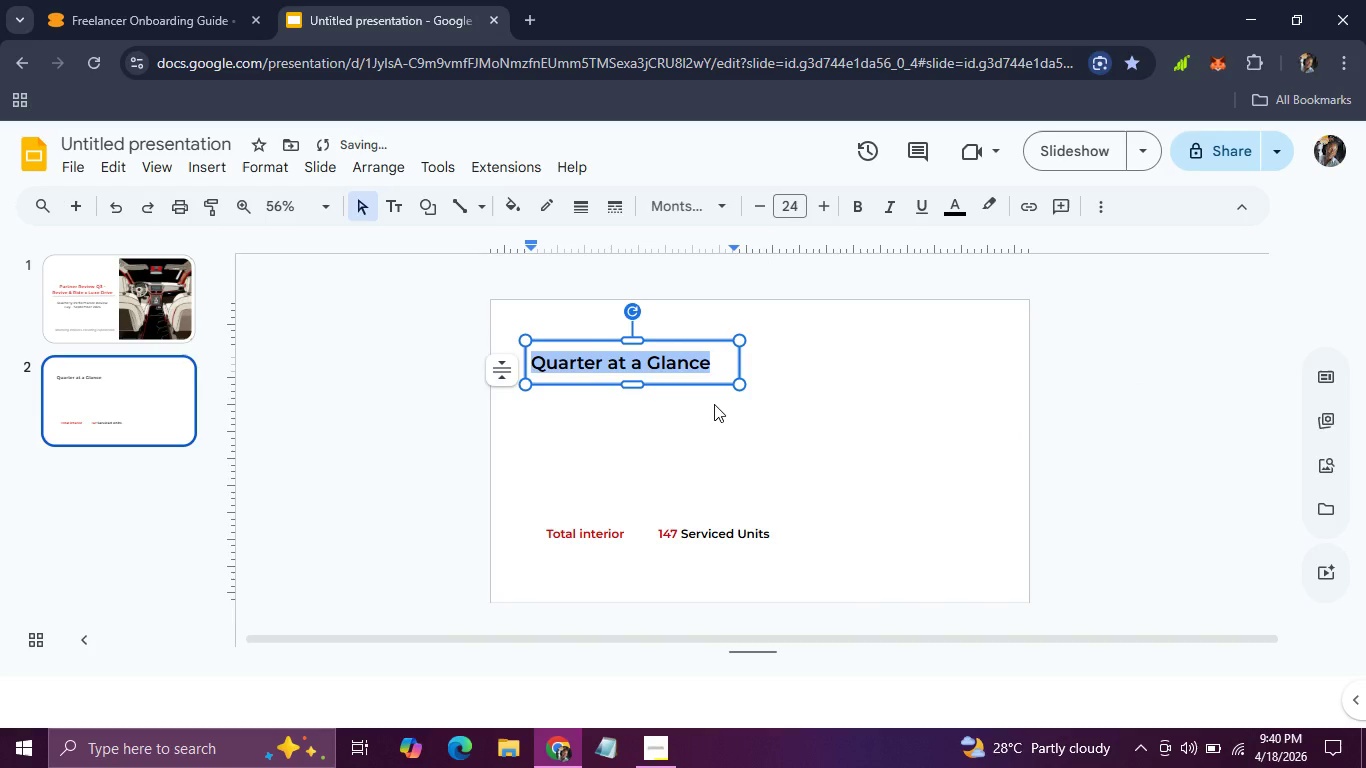 
left_click([714, 404])
 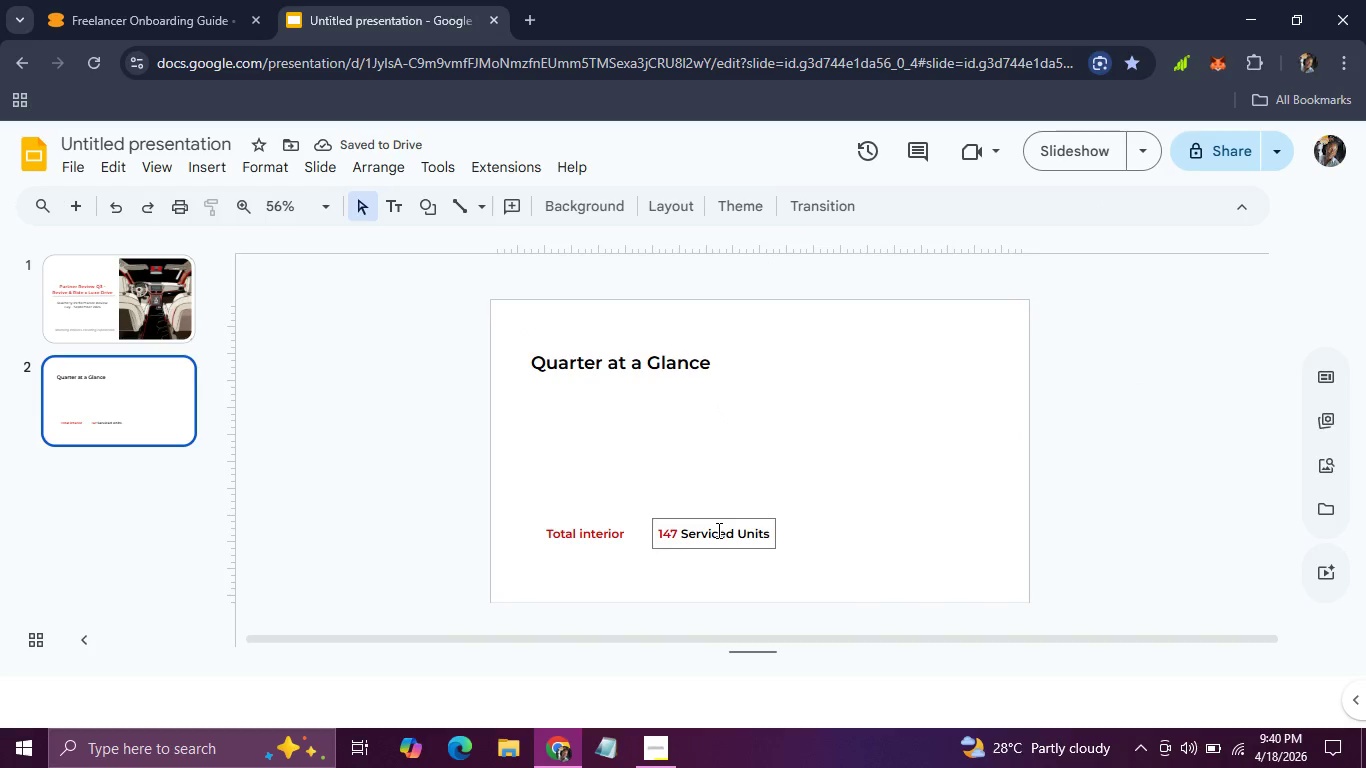 
left_click([717, 530])
 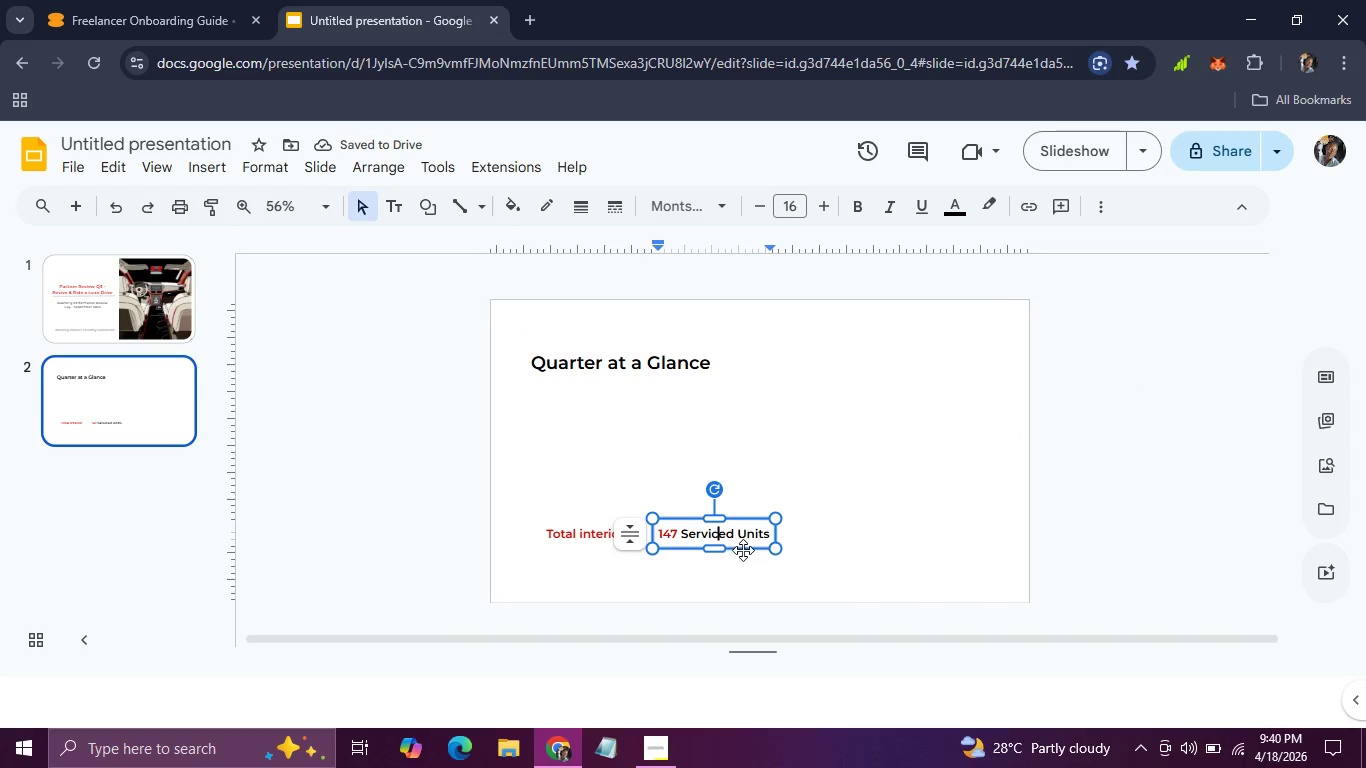 
left_click_drag(start_coordinate=[743, 550], to_coordinate=[619, 438])
 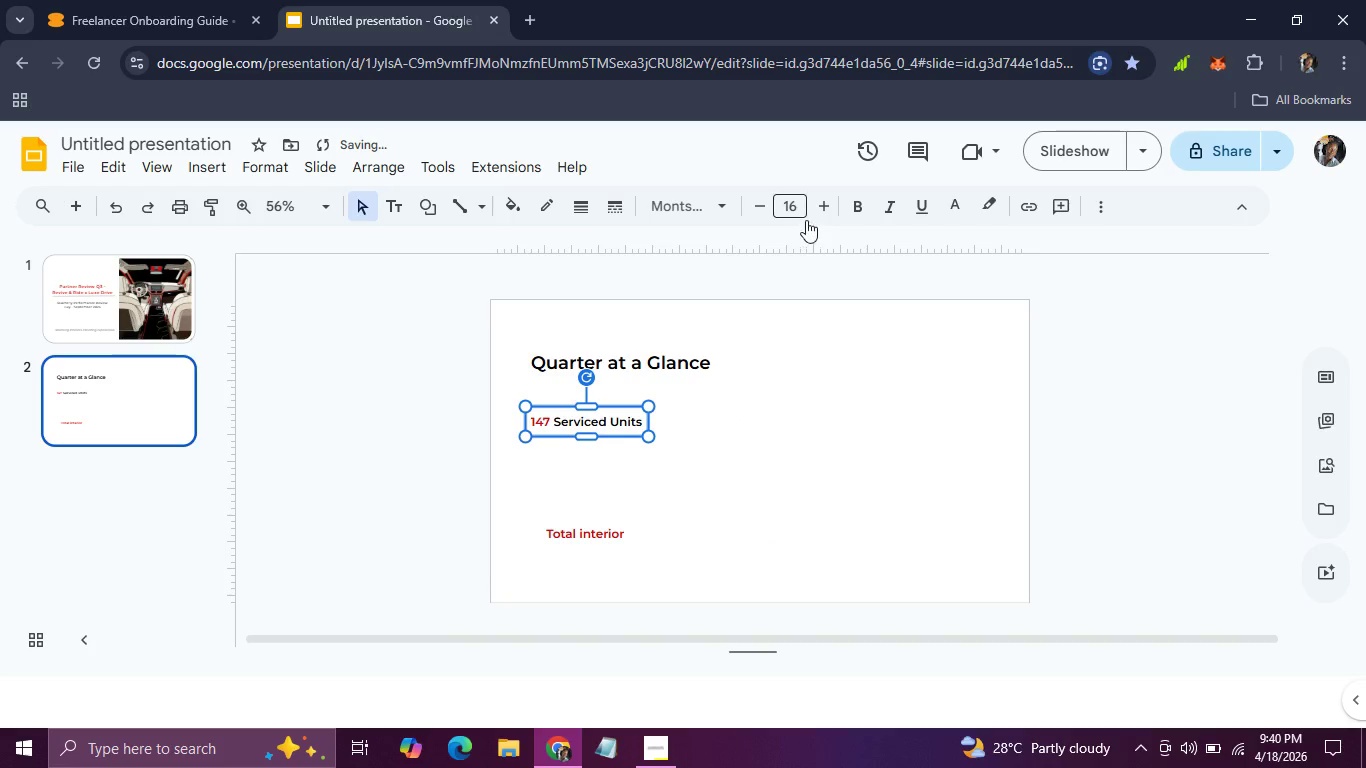 
left_click([797, 205])
 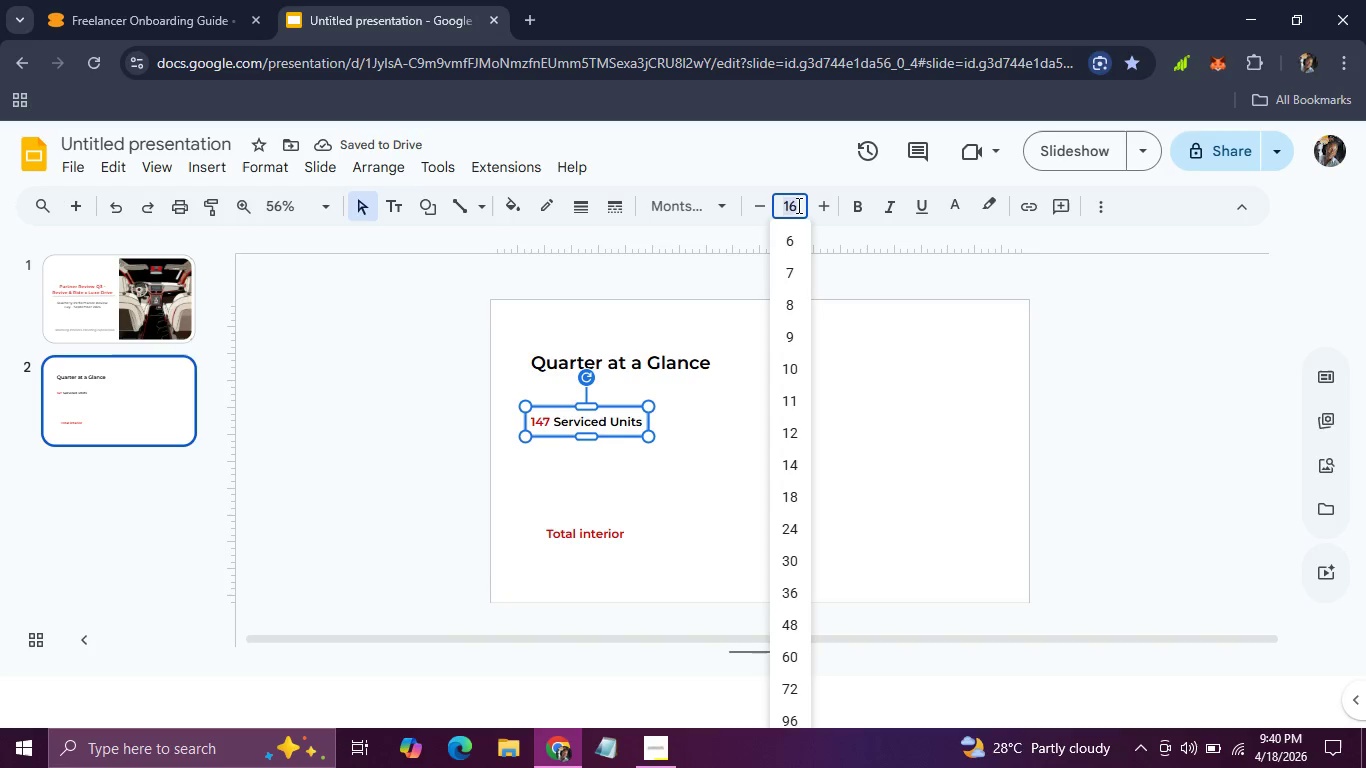 
type(20)
 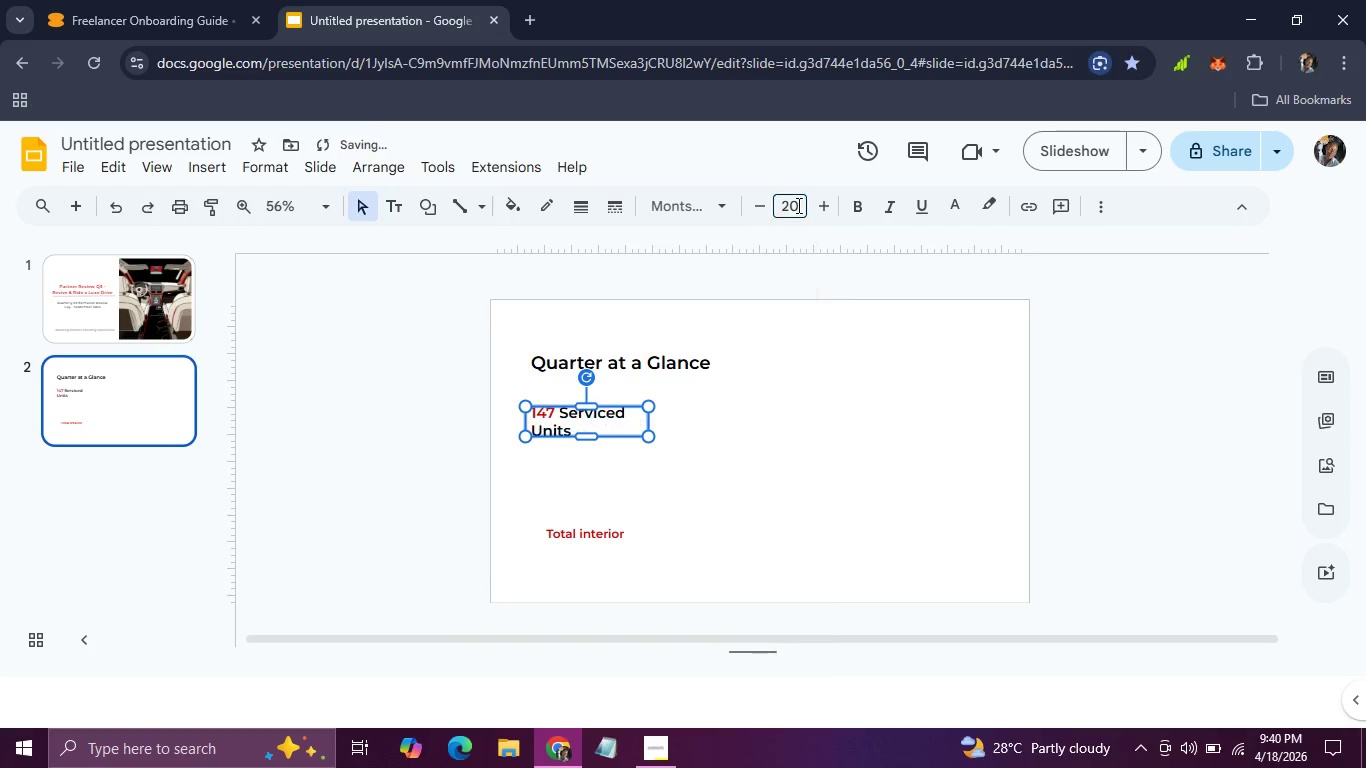 
key(Enter)
 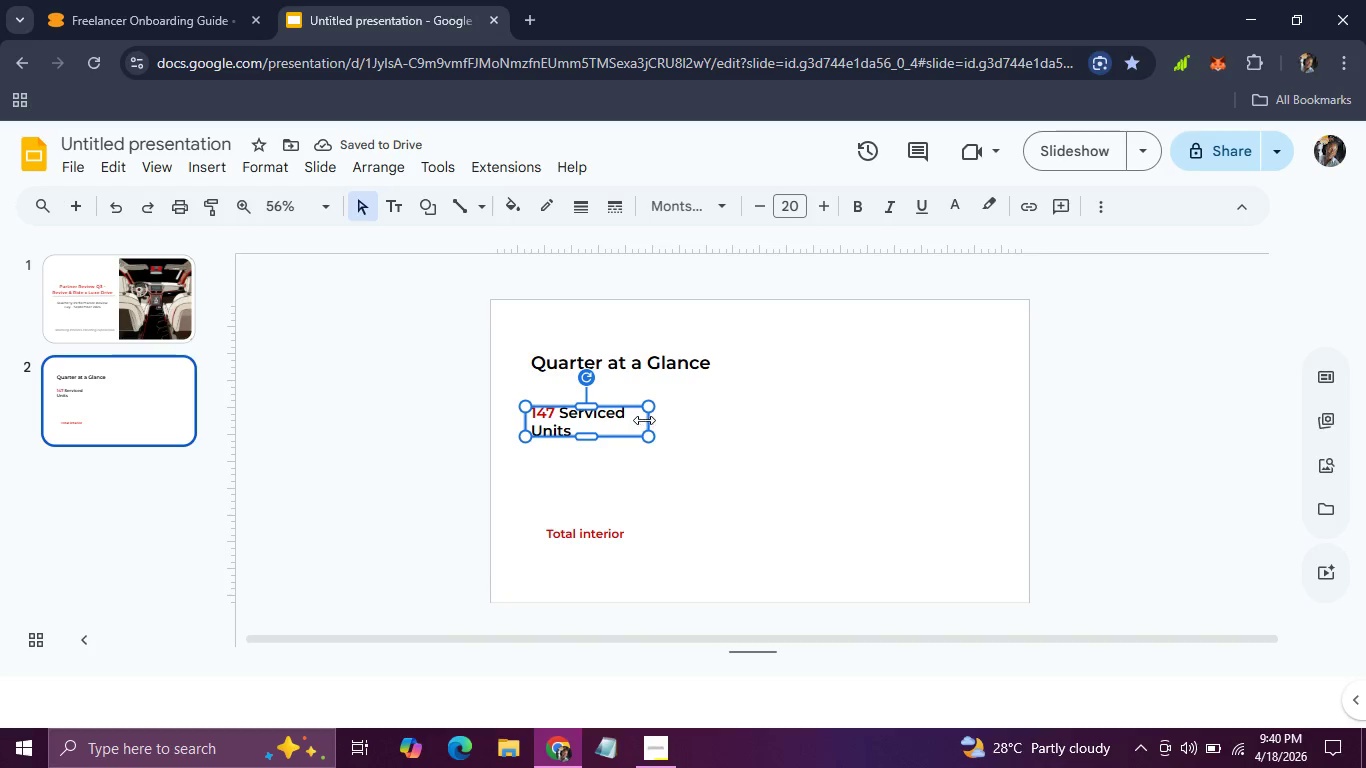 
left_click_drag(start_coordinate=[644, 421], to_coordinate=[675, 421])
 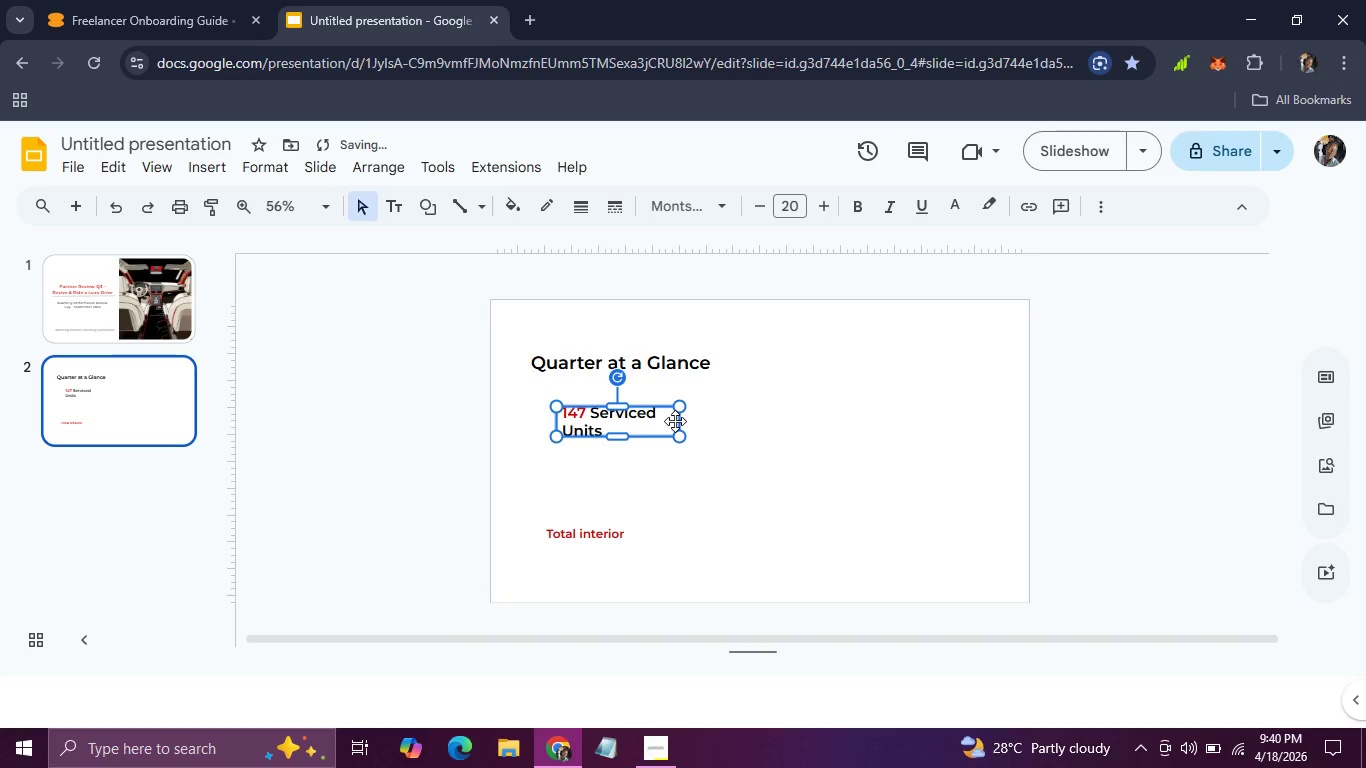 
key(Control+Z)
 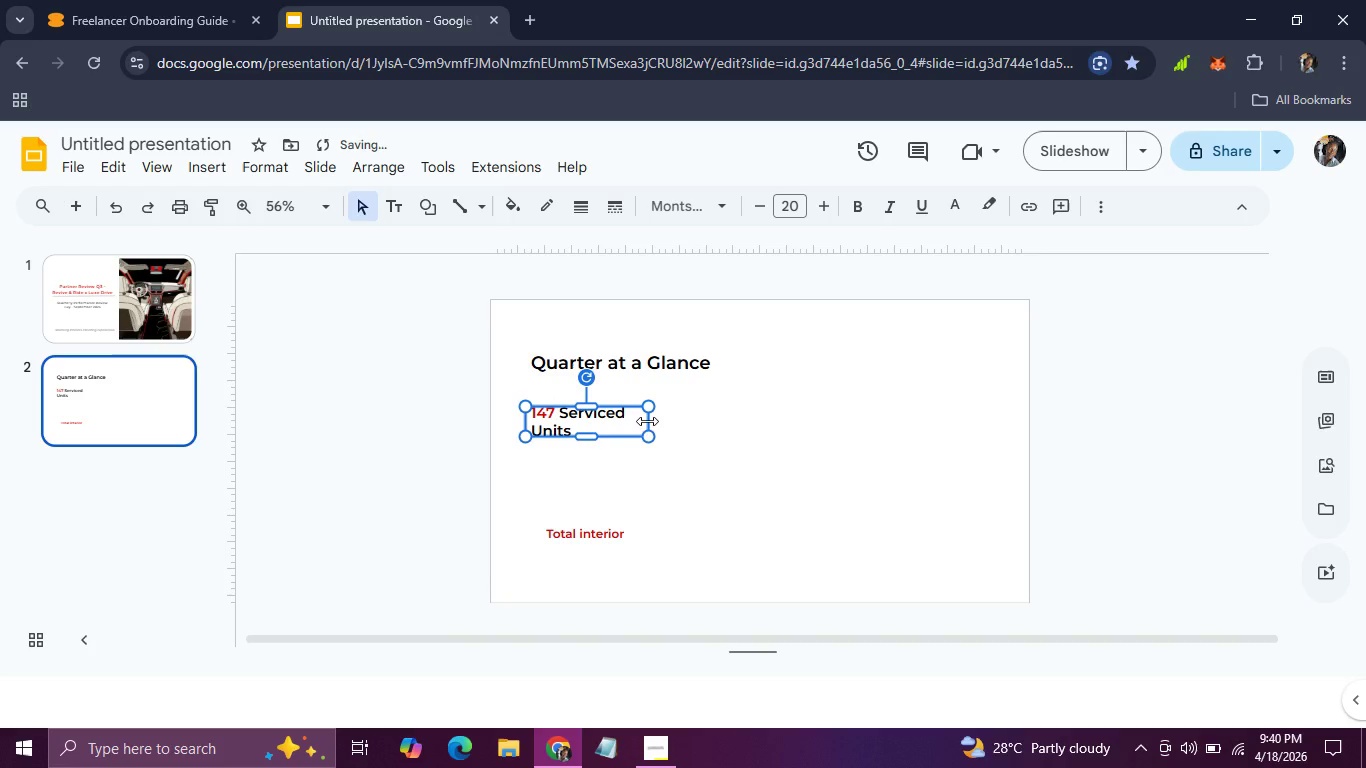 
left_click_drag(start_coordinate=[647, 421], to_coordinate=[694, 422])
 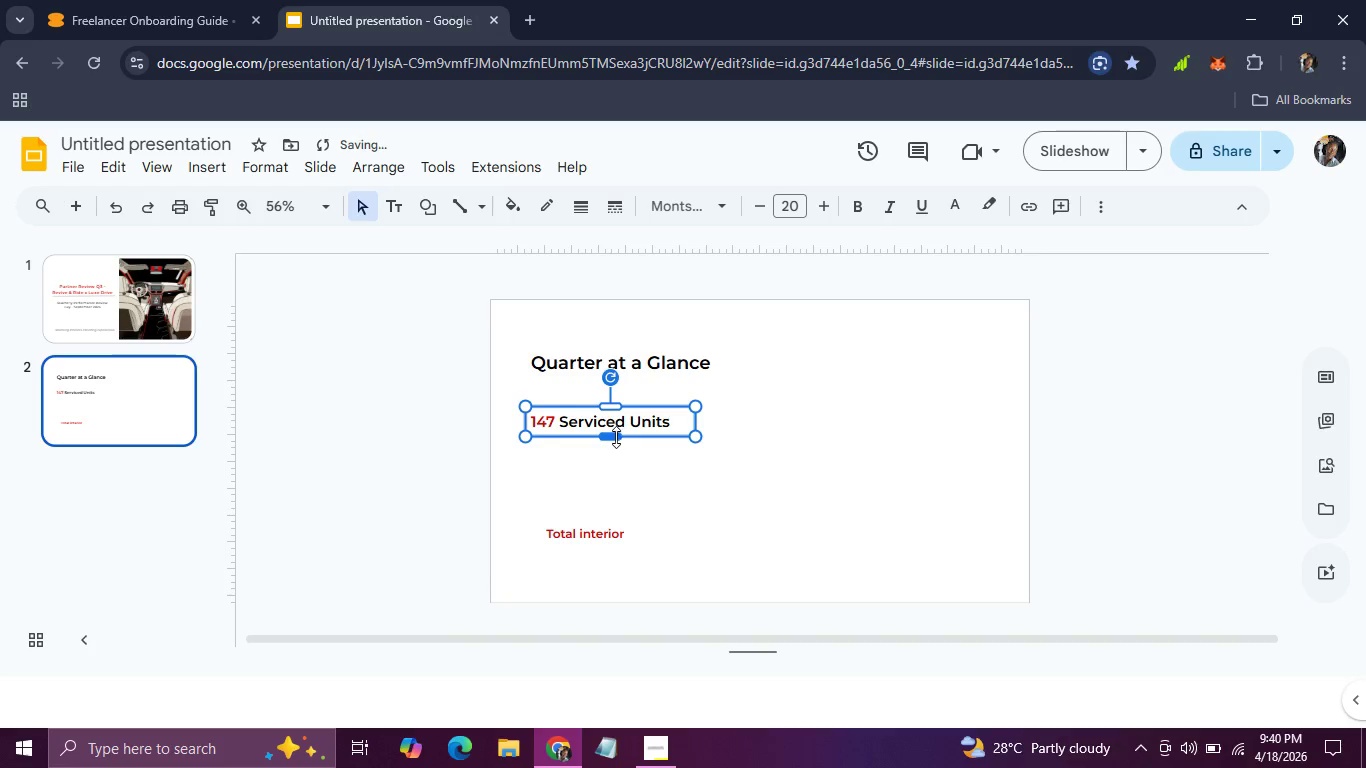 
left_click_drag(start_coordinate=[616, 437], to_coordinate=[615, 450])
 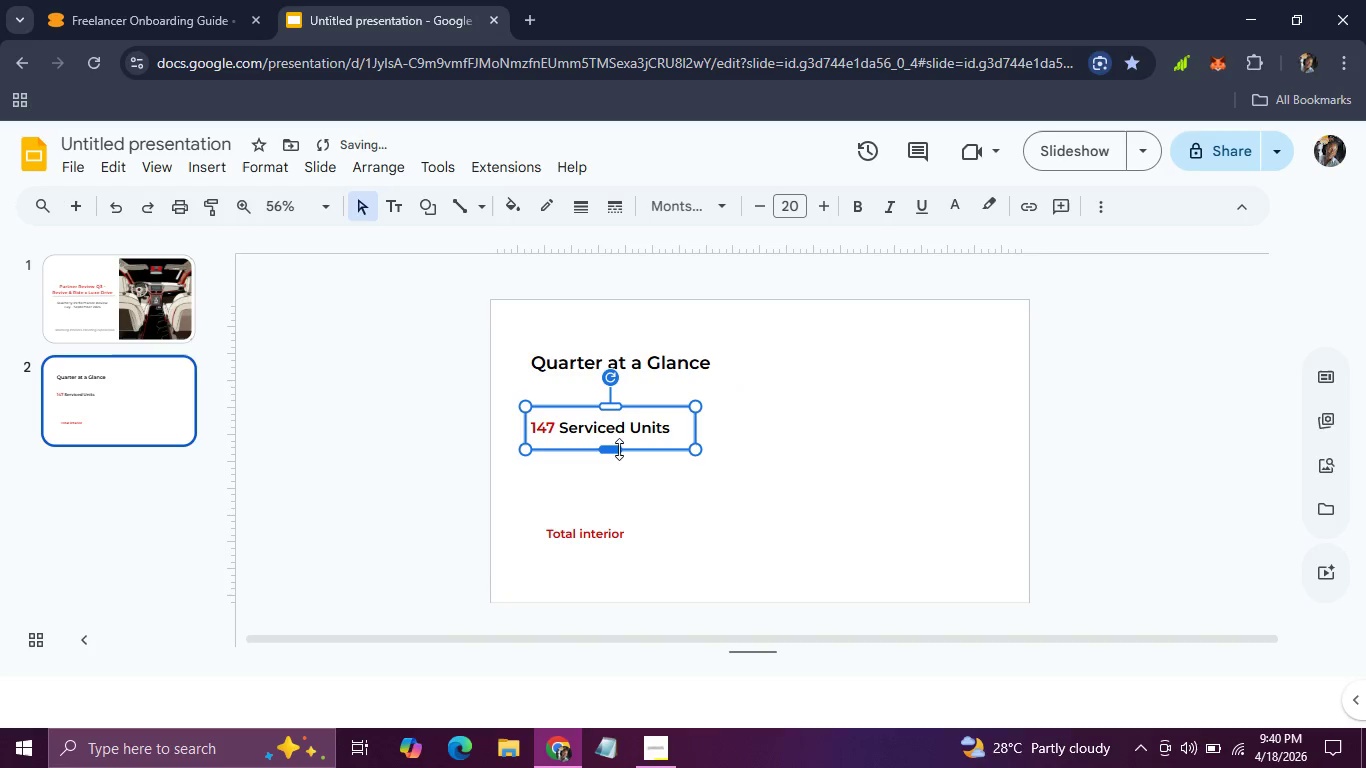 
left_click_drag(start_coordinate=[614, 449], to_coordinate=[614, 442])
 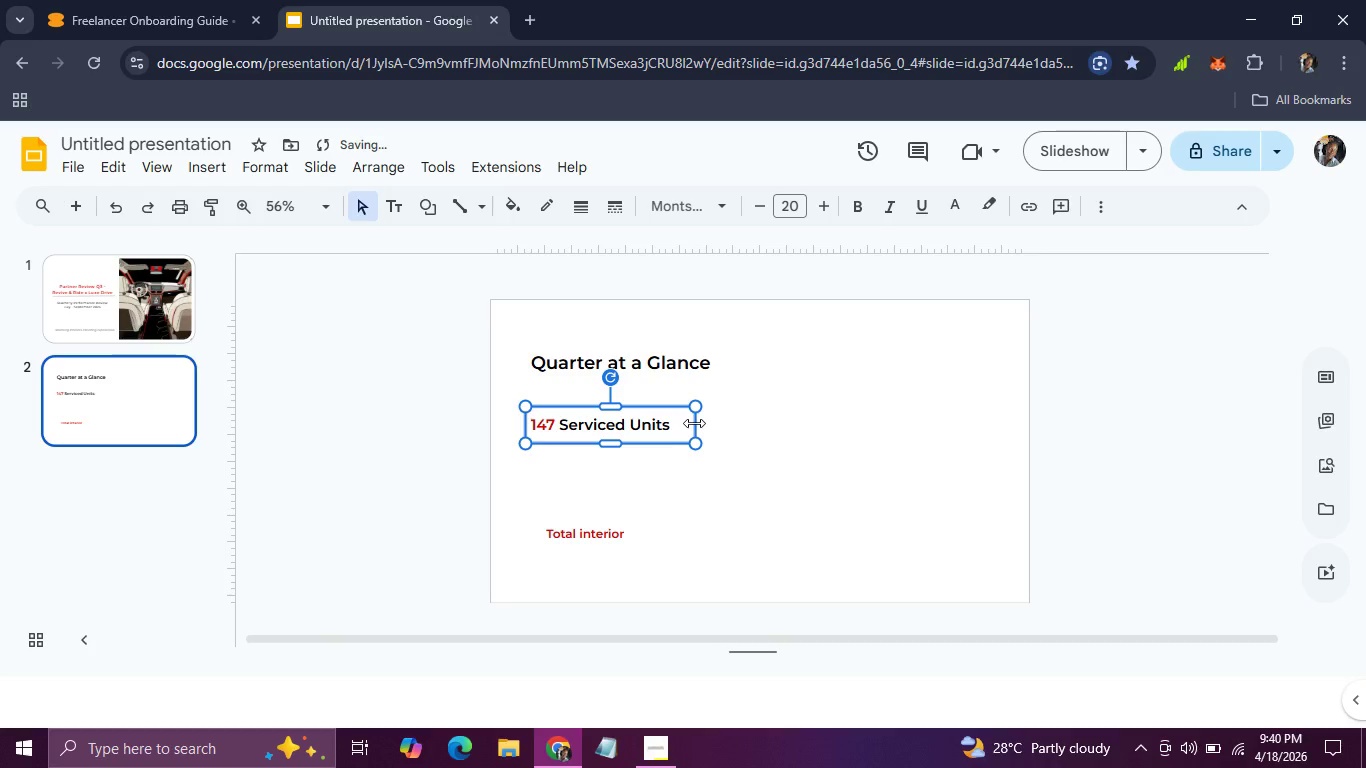 
left_click_drag(start_coordinate=[694, 423], to_coordinate=[676, 422])
 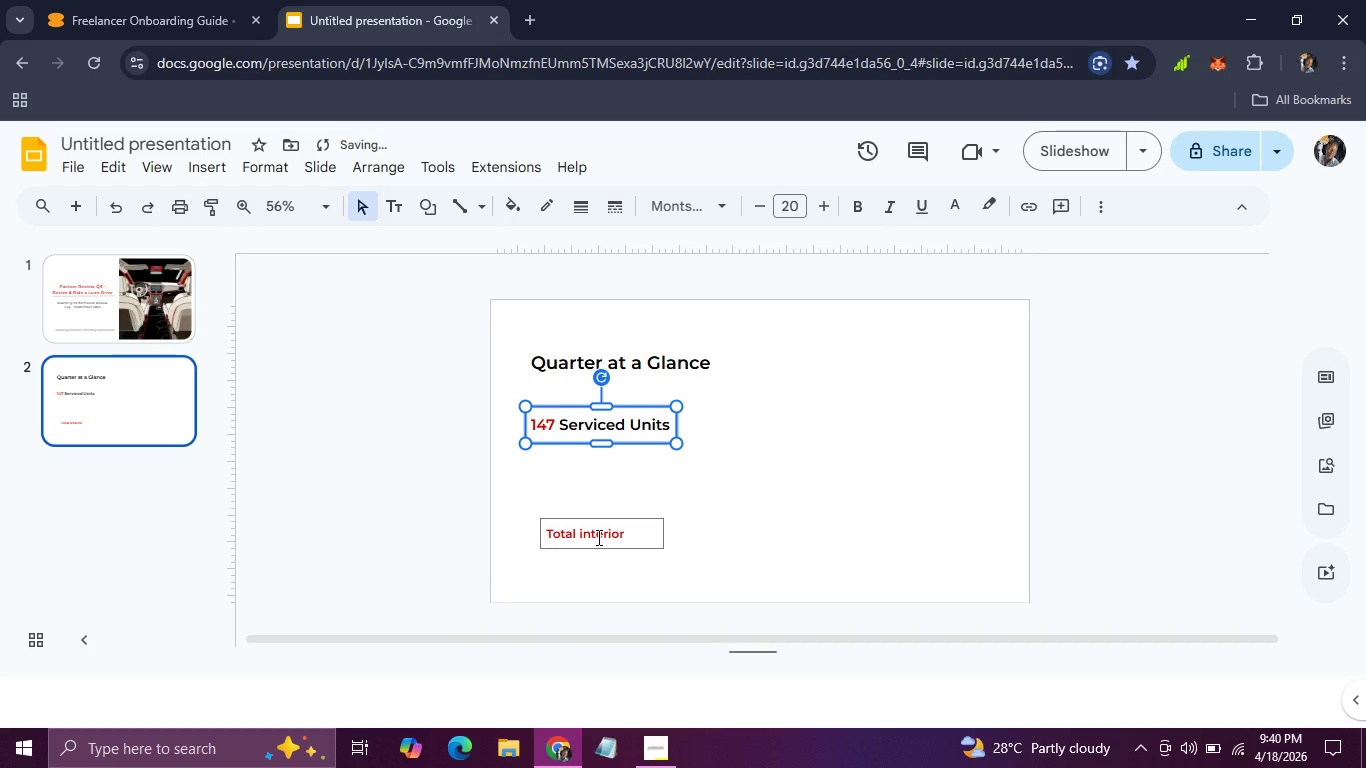 
double_click([597, 537])
 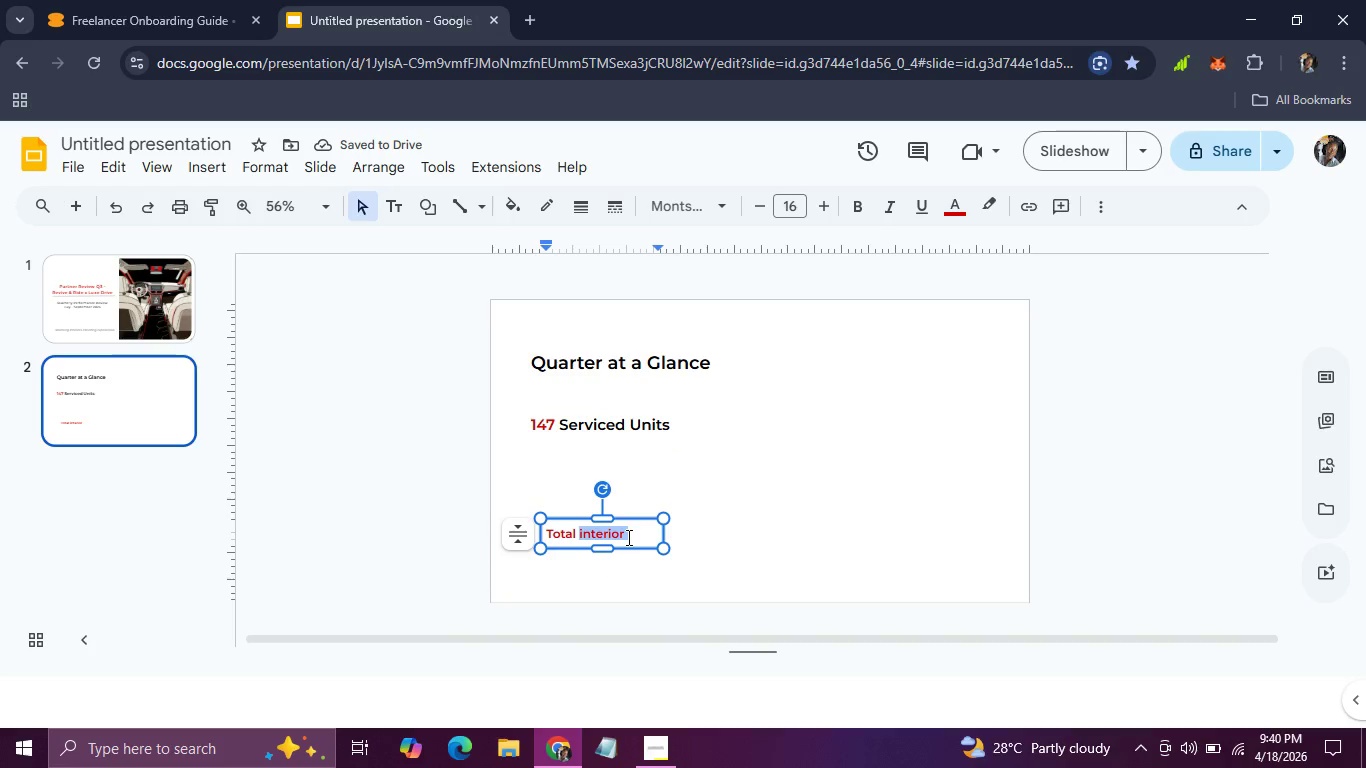 
left_click([627, 537])
 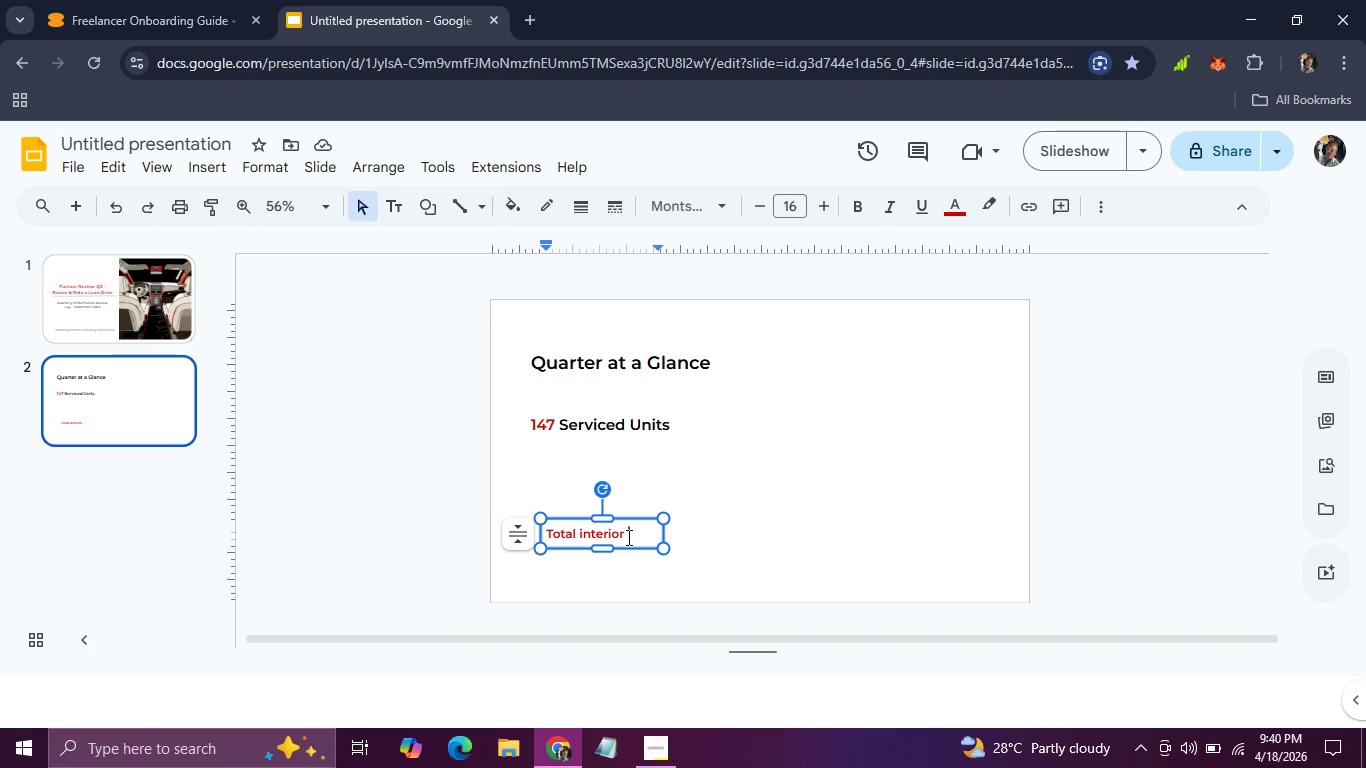 
wait(8.09)
 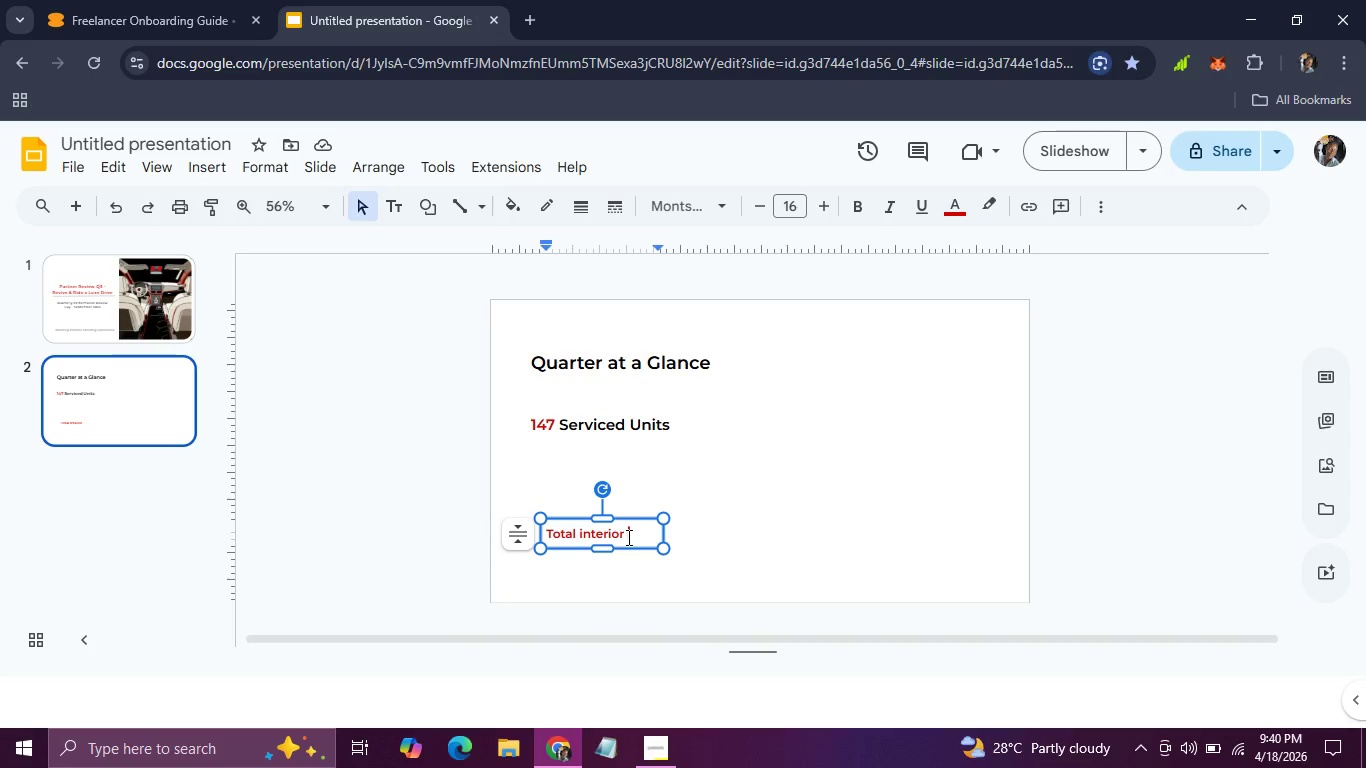 
type(refreshes completed)
 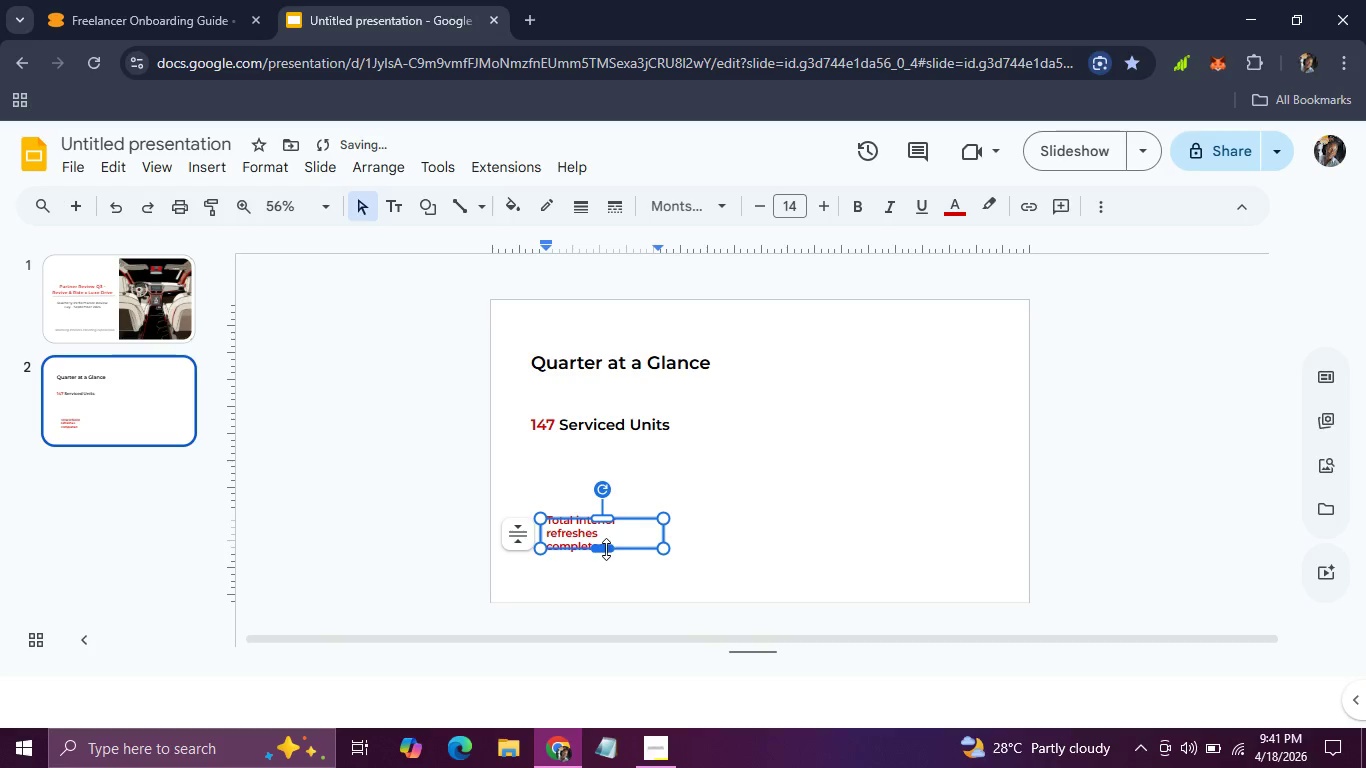 
left_click_drag(start_coordinate=[606, 549], to_coordinate=[606, 586])
 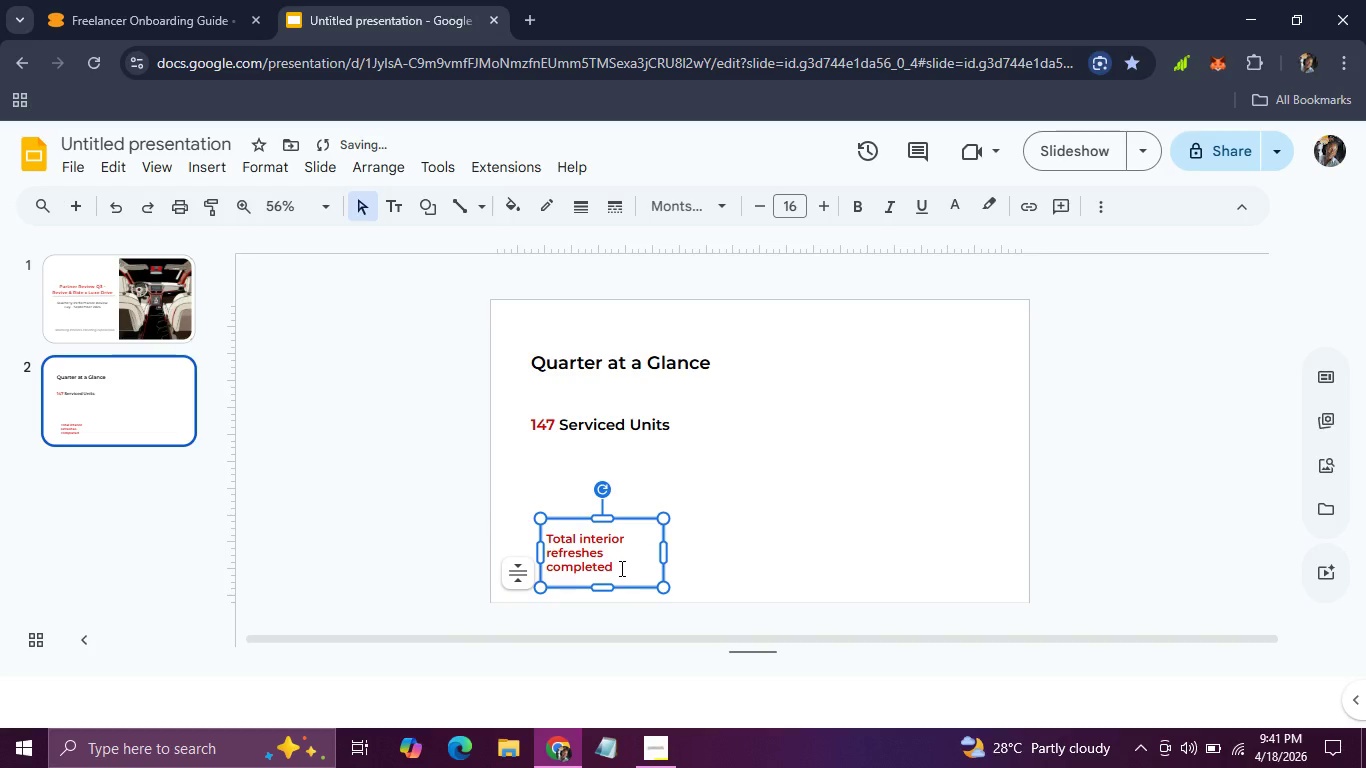 
left_click([620, 568])
 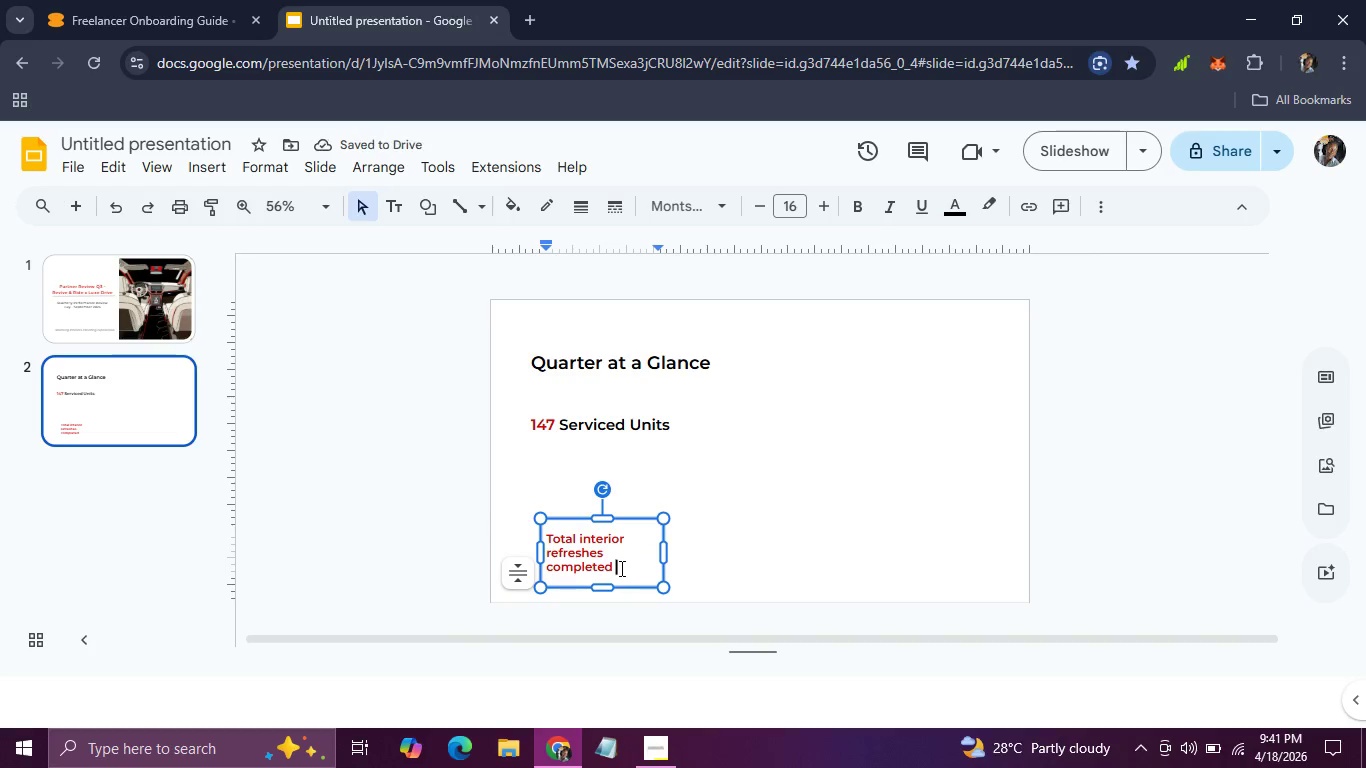 
type(for LuxeDrive in Q3)
 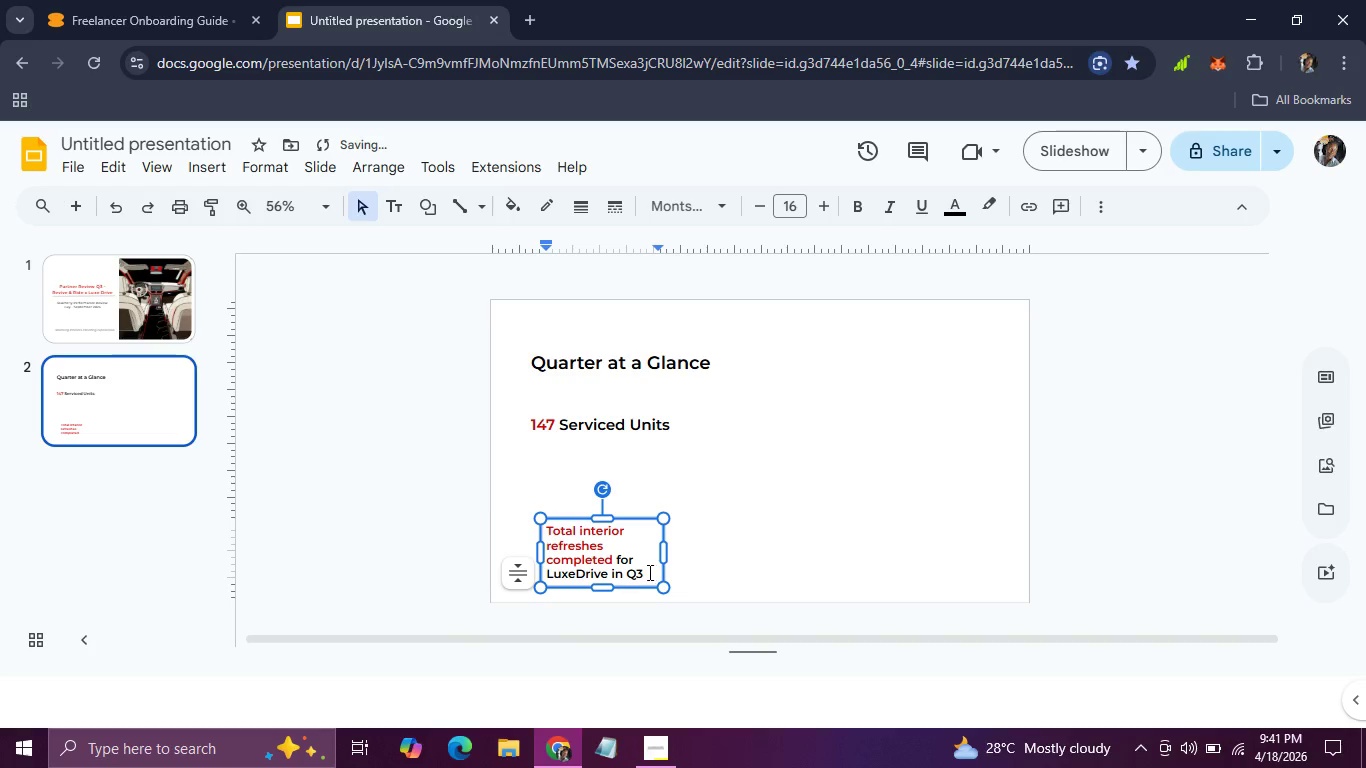 
left_click_drag(start_coordinate=[646, 572], to_coordinate=[547, 528])
 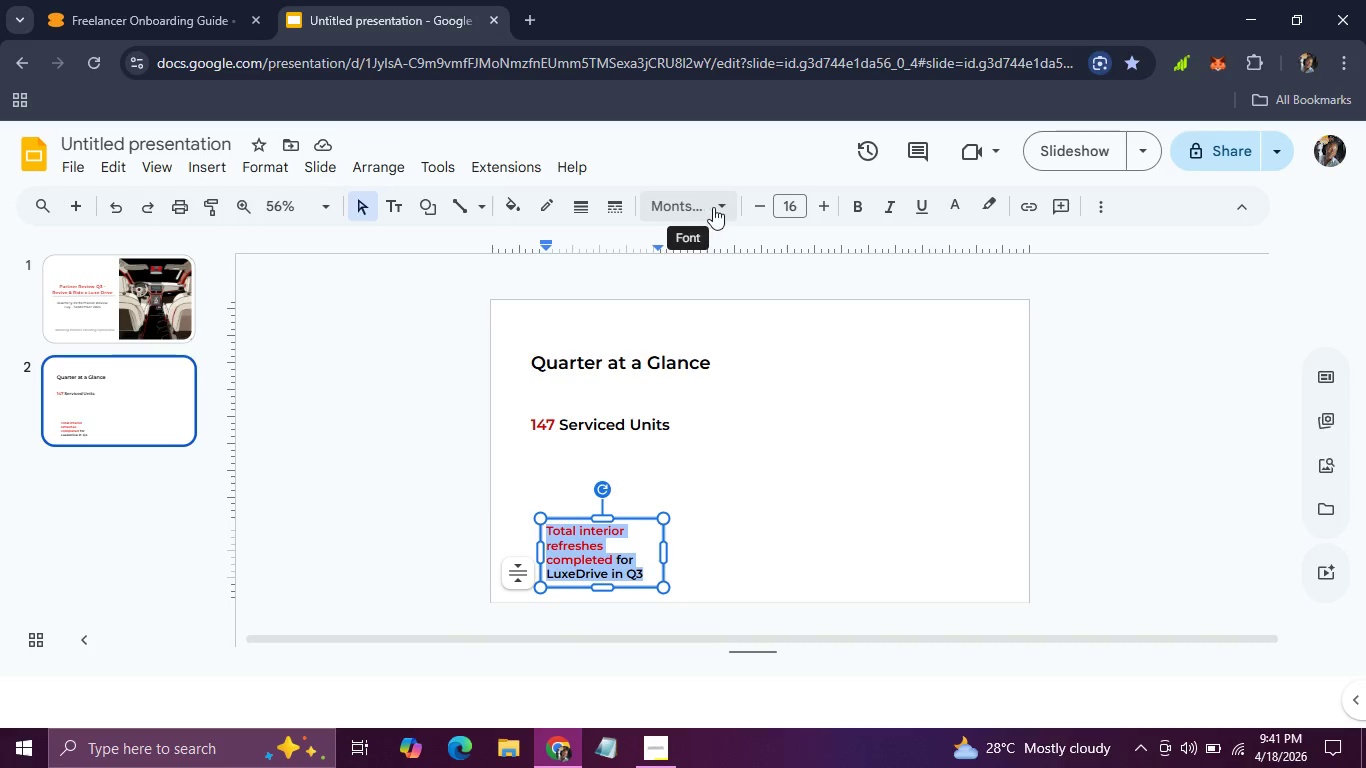 
left_click([713, 207])
 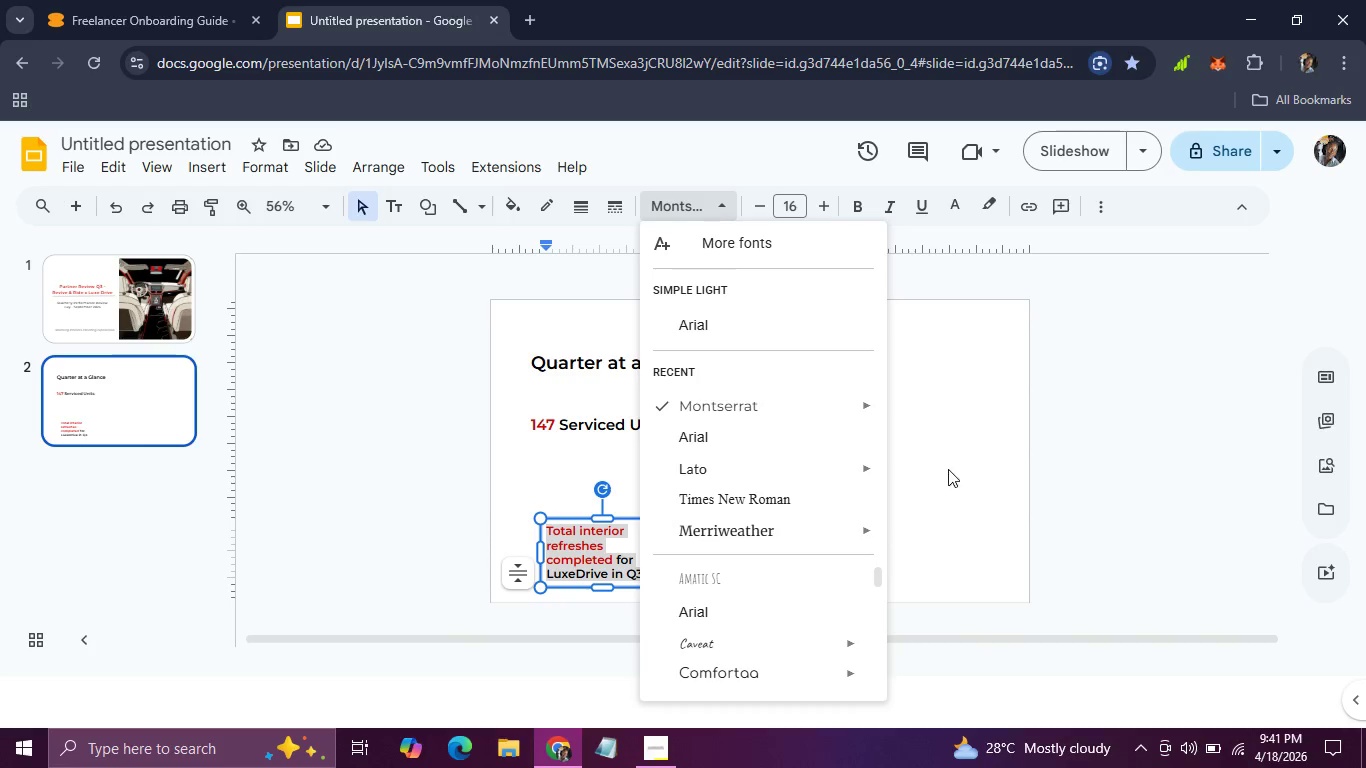 
mouse_move([828, 431])
 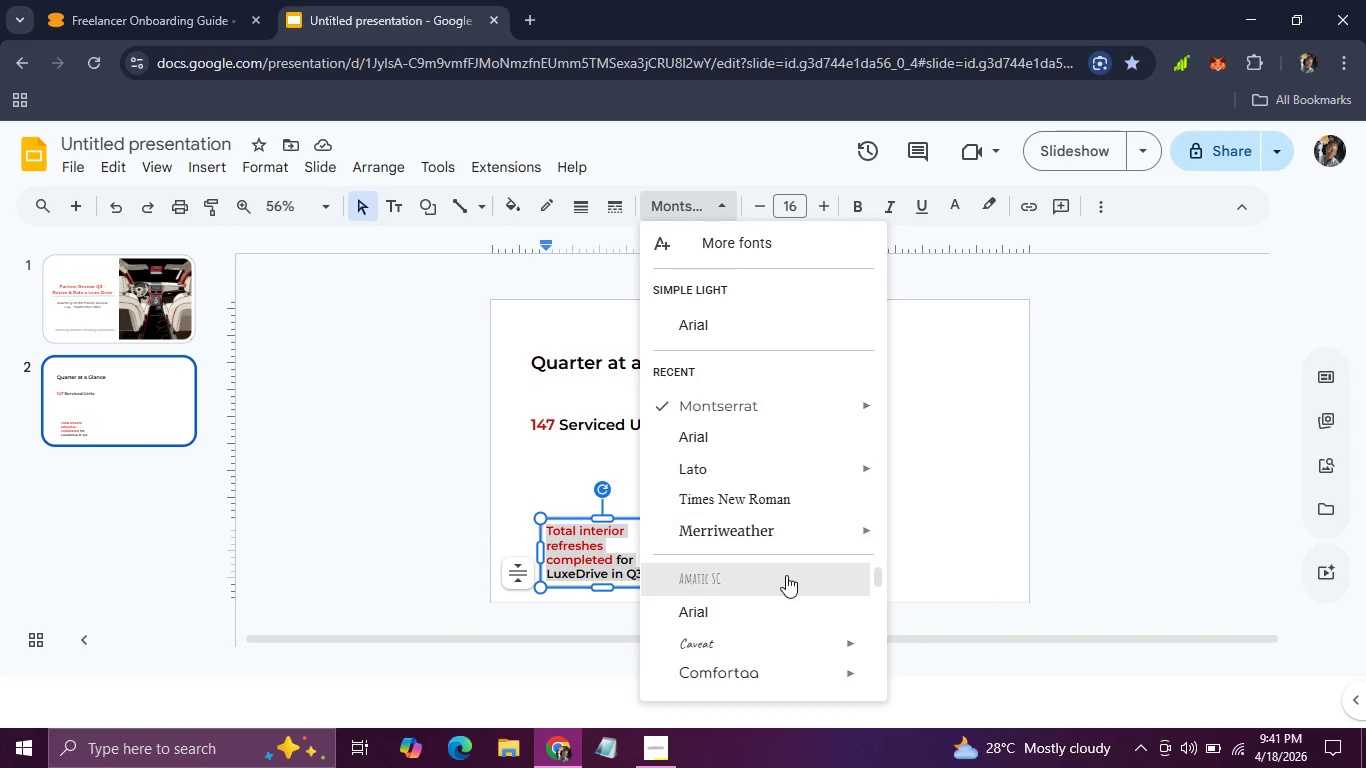 
scroll: coordinate [774, 631], scroll_direction: down, amount: 5.0
 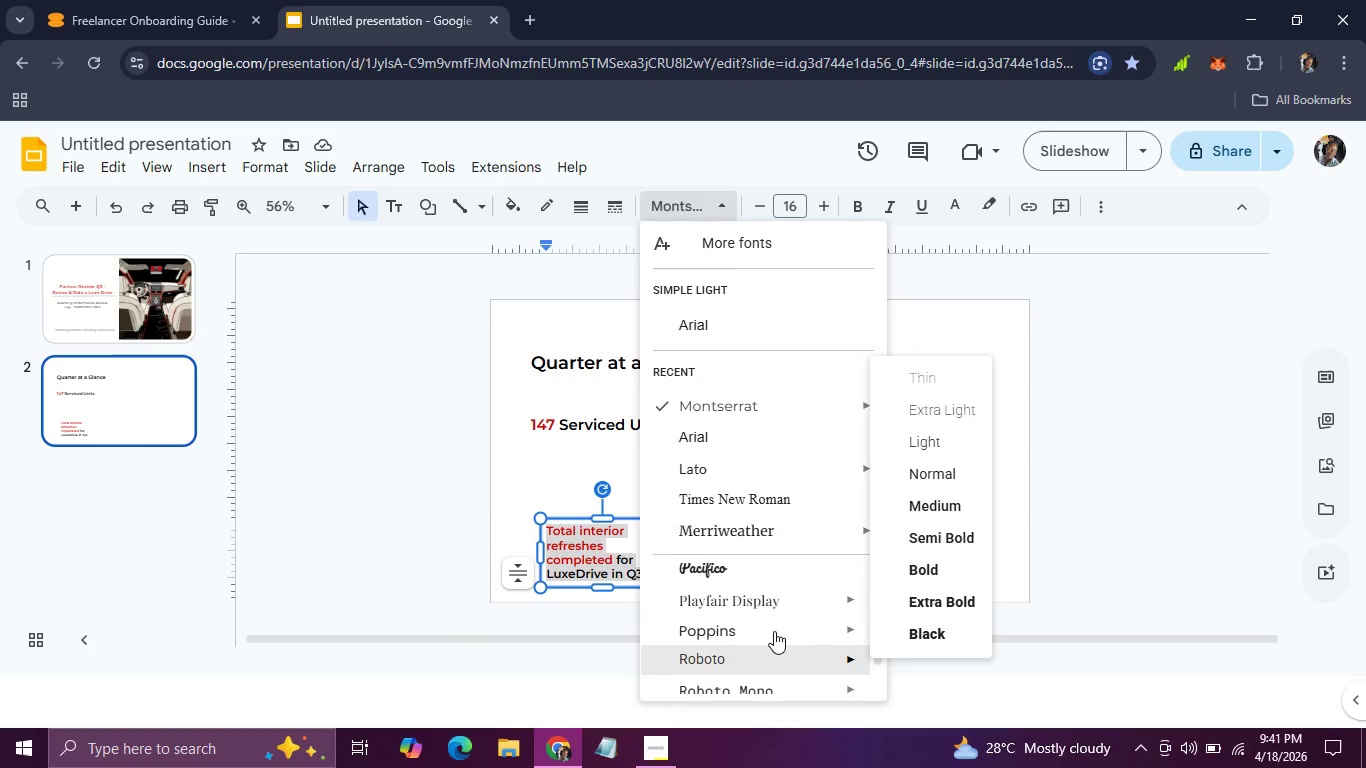 
scroll: coordinate [774, 631], scroll_direction: up, amount: 1.0
 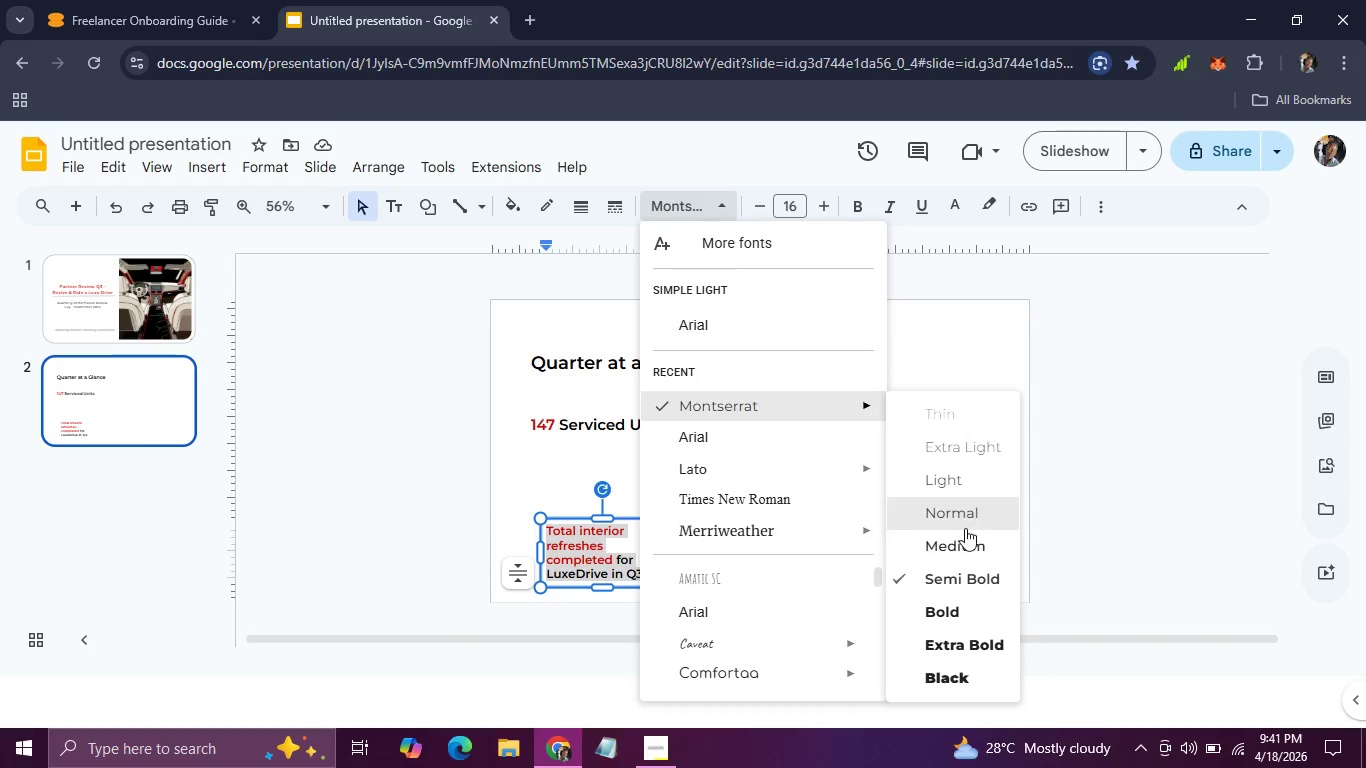 
left_click([965, 513])
 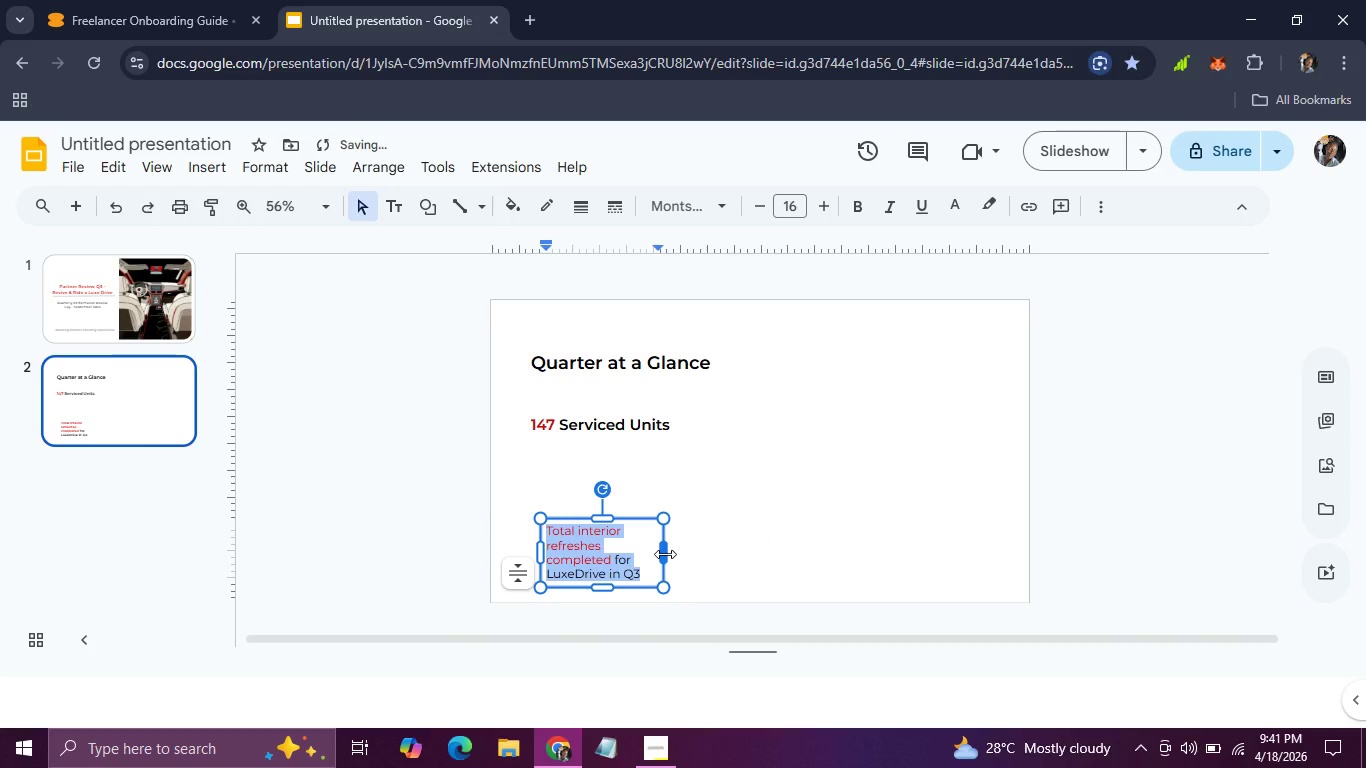 
left_click_drag(start_coordinate=[665, 554], to_coordinate=[679, 554])
 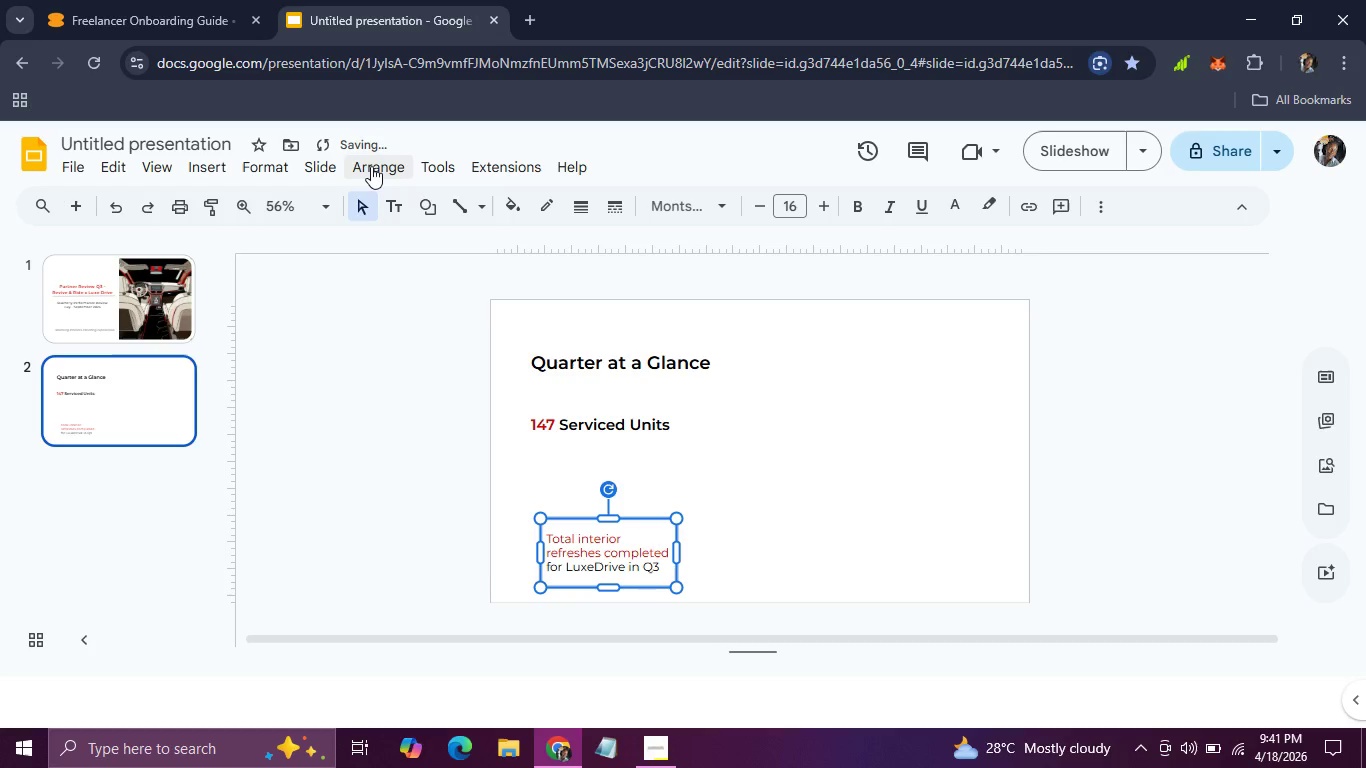 
left_click([374, 166])
 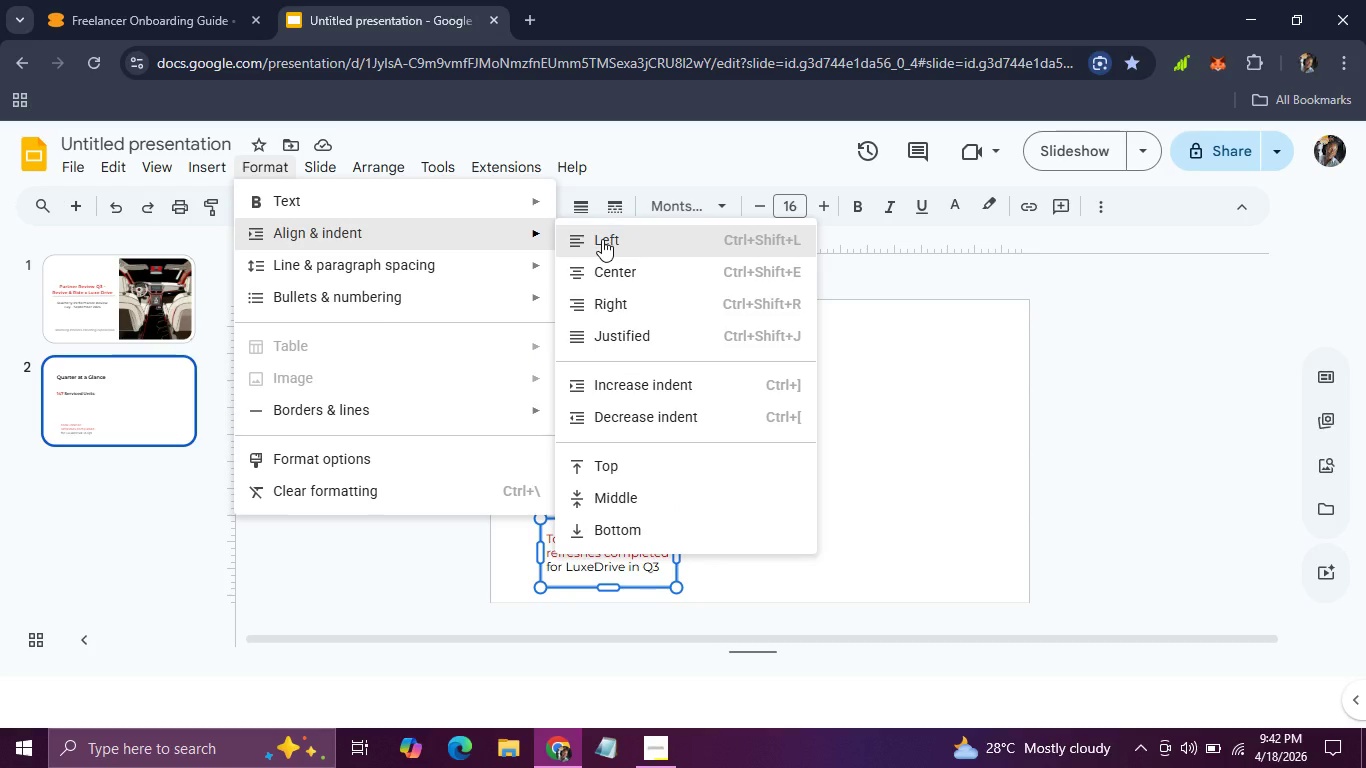 
left_click([607, 273])
 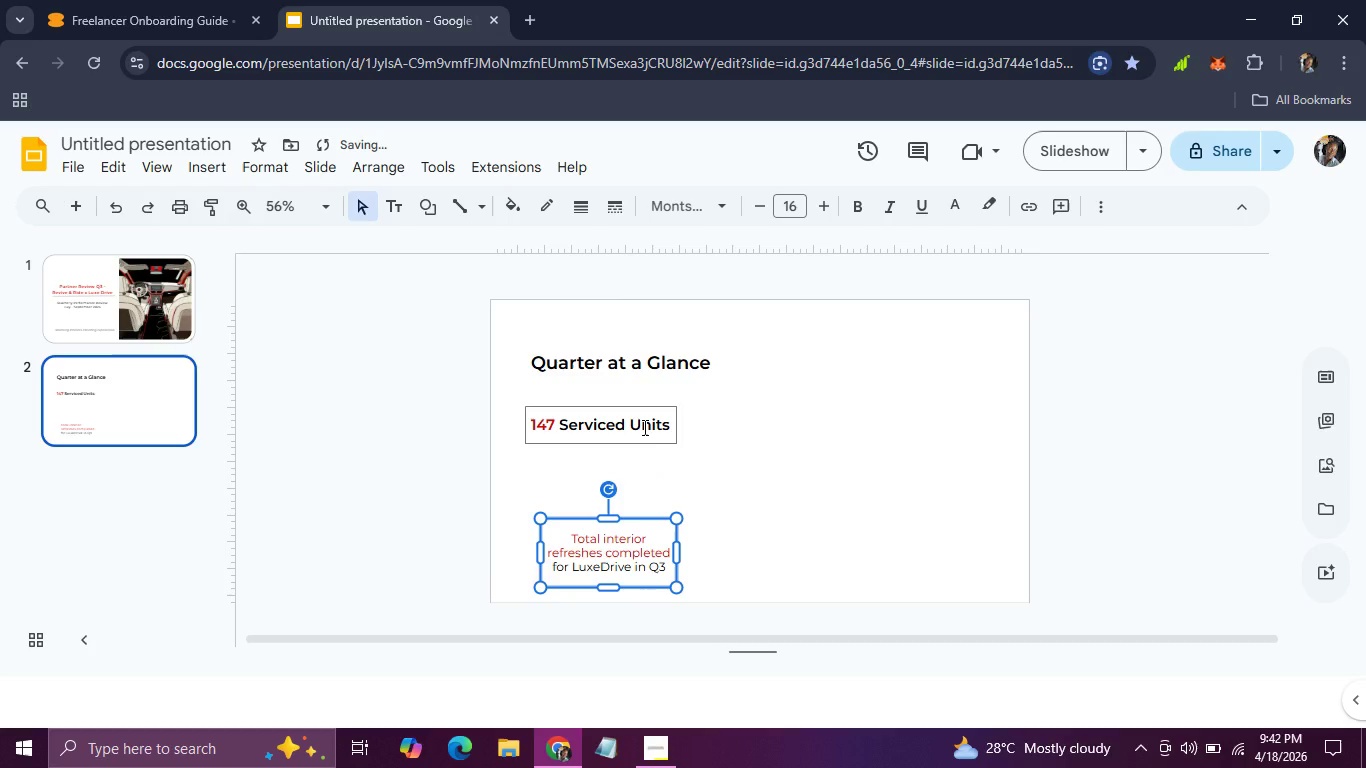 
left_click([643, 427])
 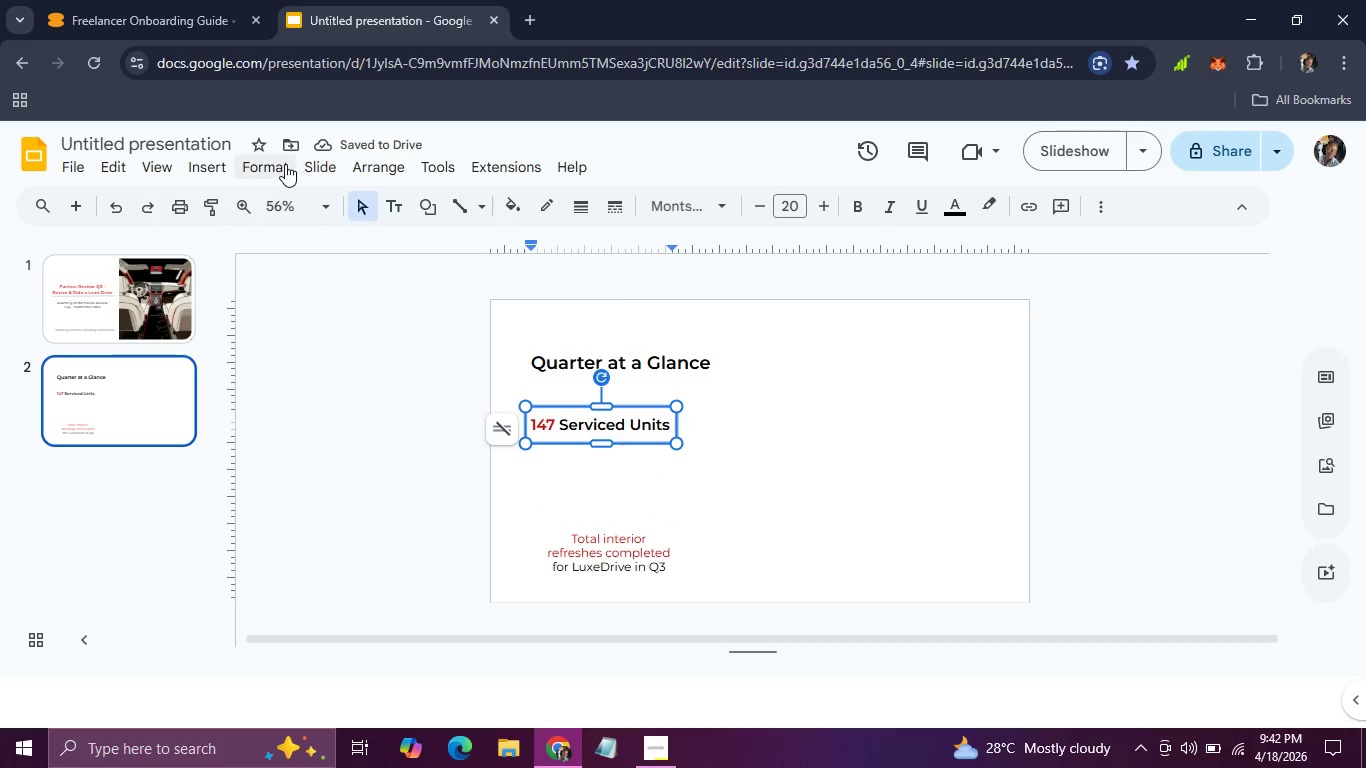 
left_click([274, 165])
 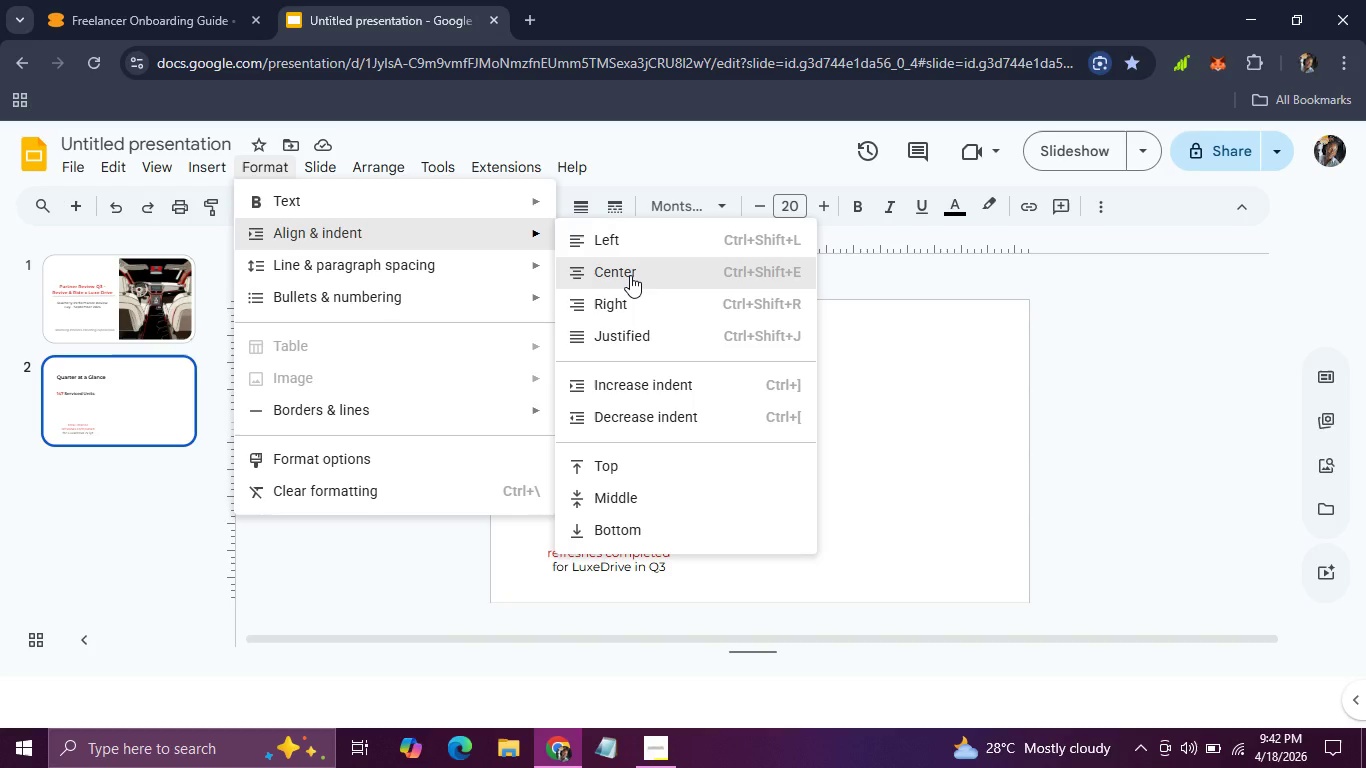 
left_click([630, 275])
 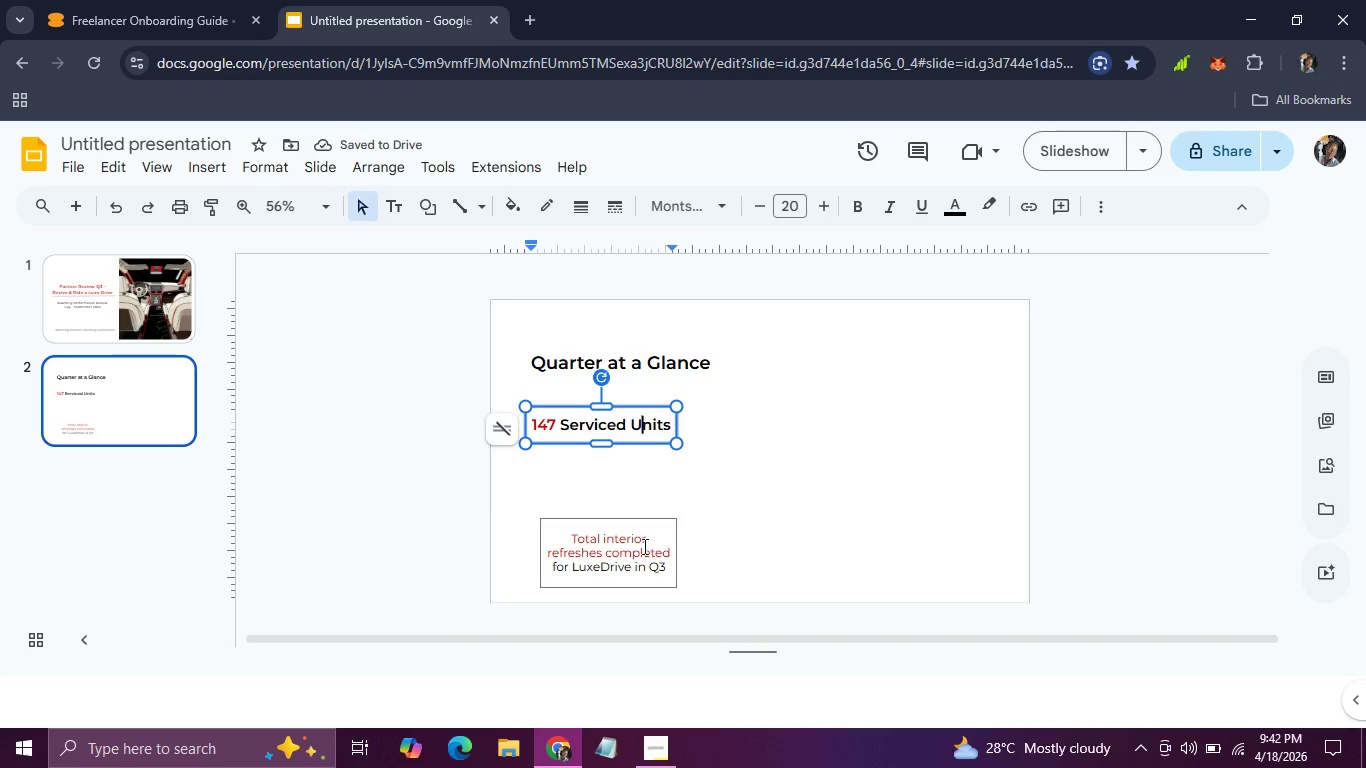 
left_click([688, 537])
 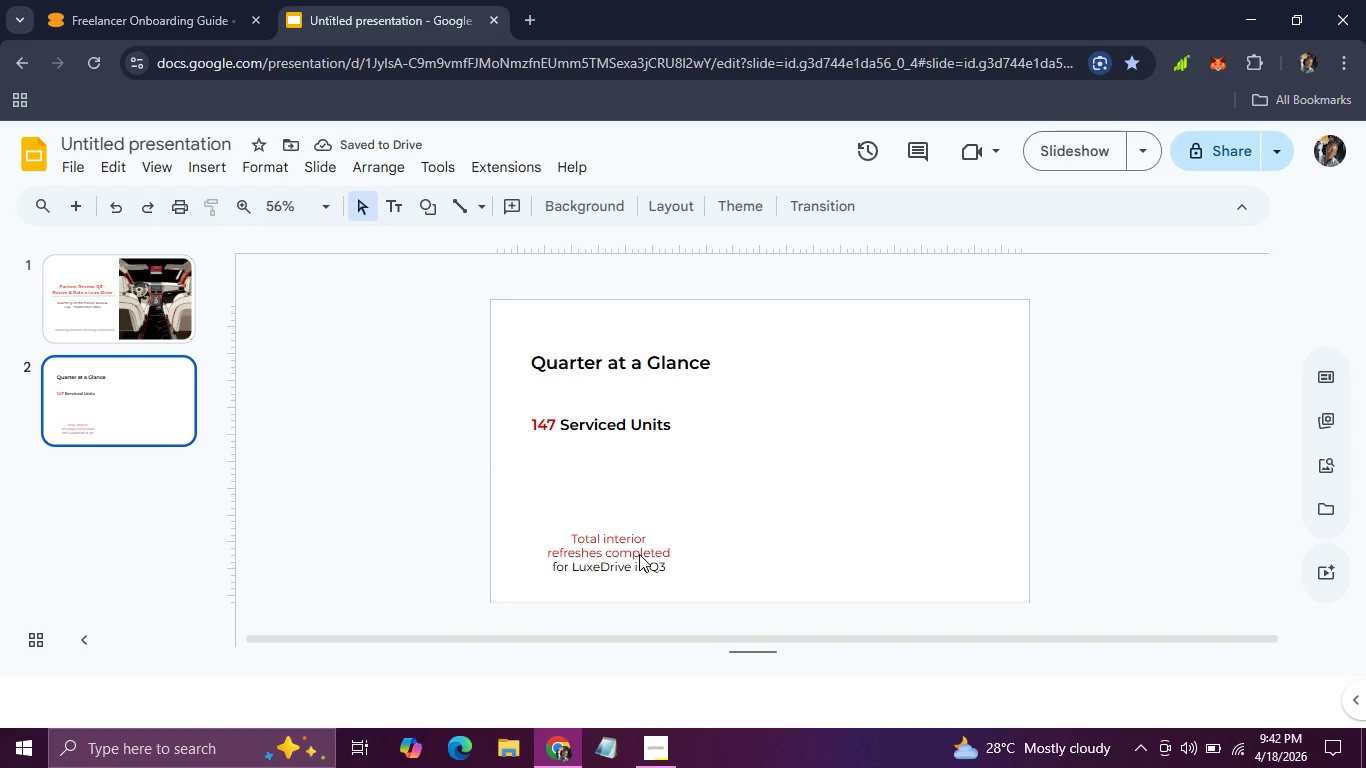 
left_click([639, 554])
 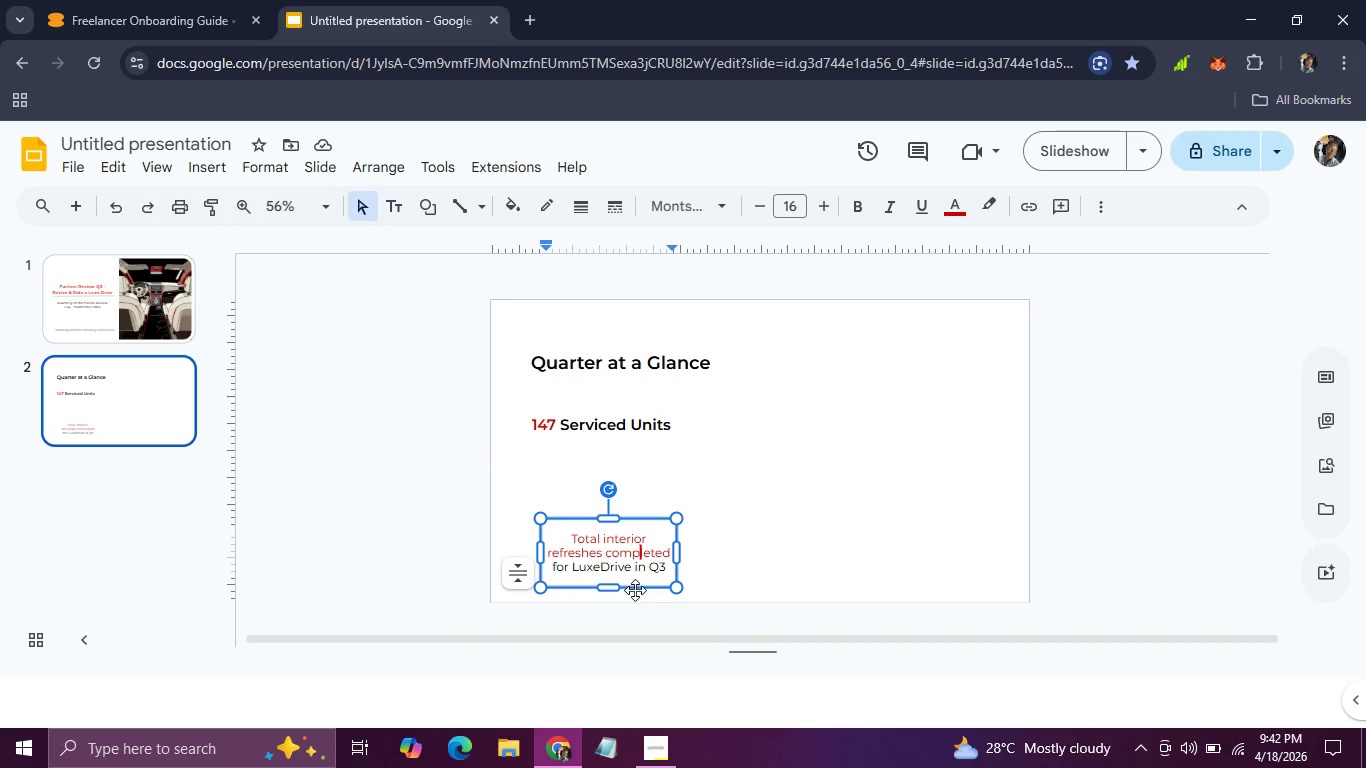 
left_click_drag(start_coordinate=[635, 590], to_coordinate=[630, 517])
 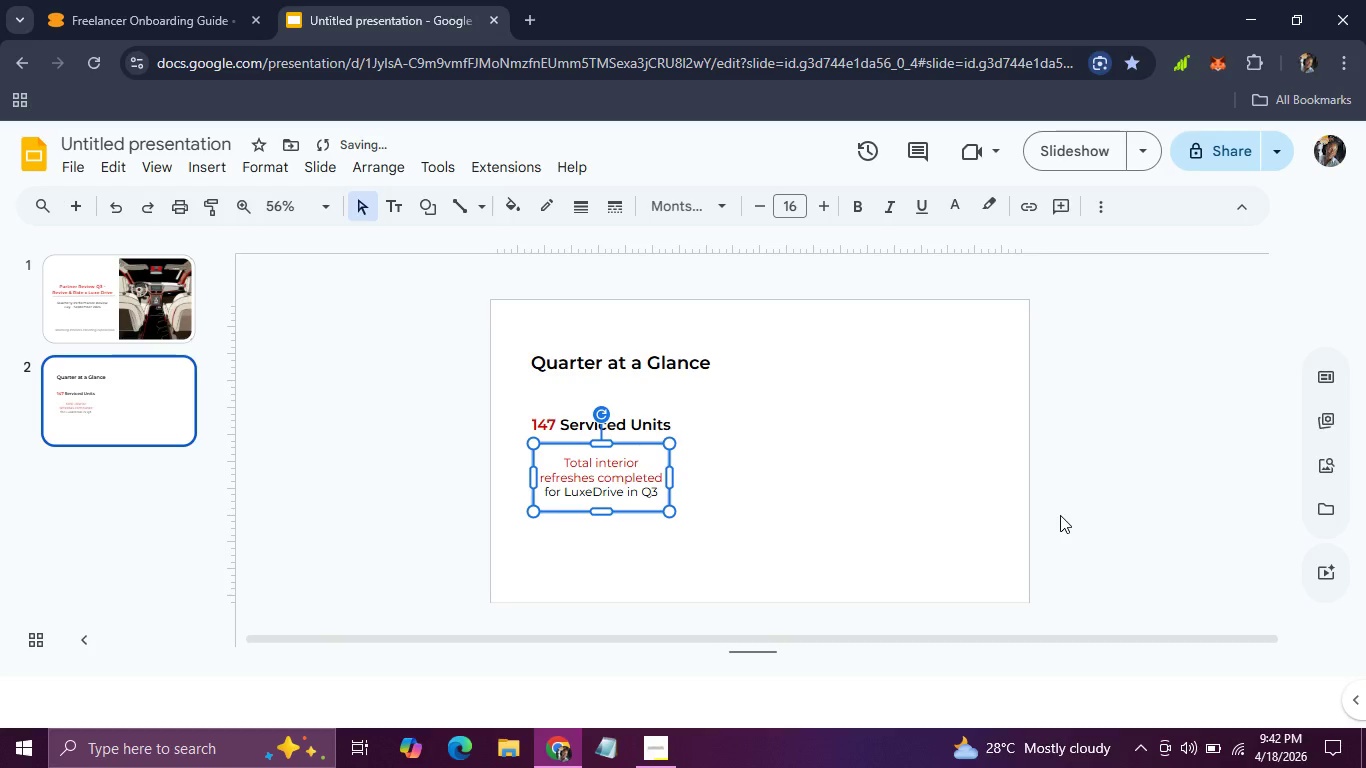 
left_click([1060, 515])
 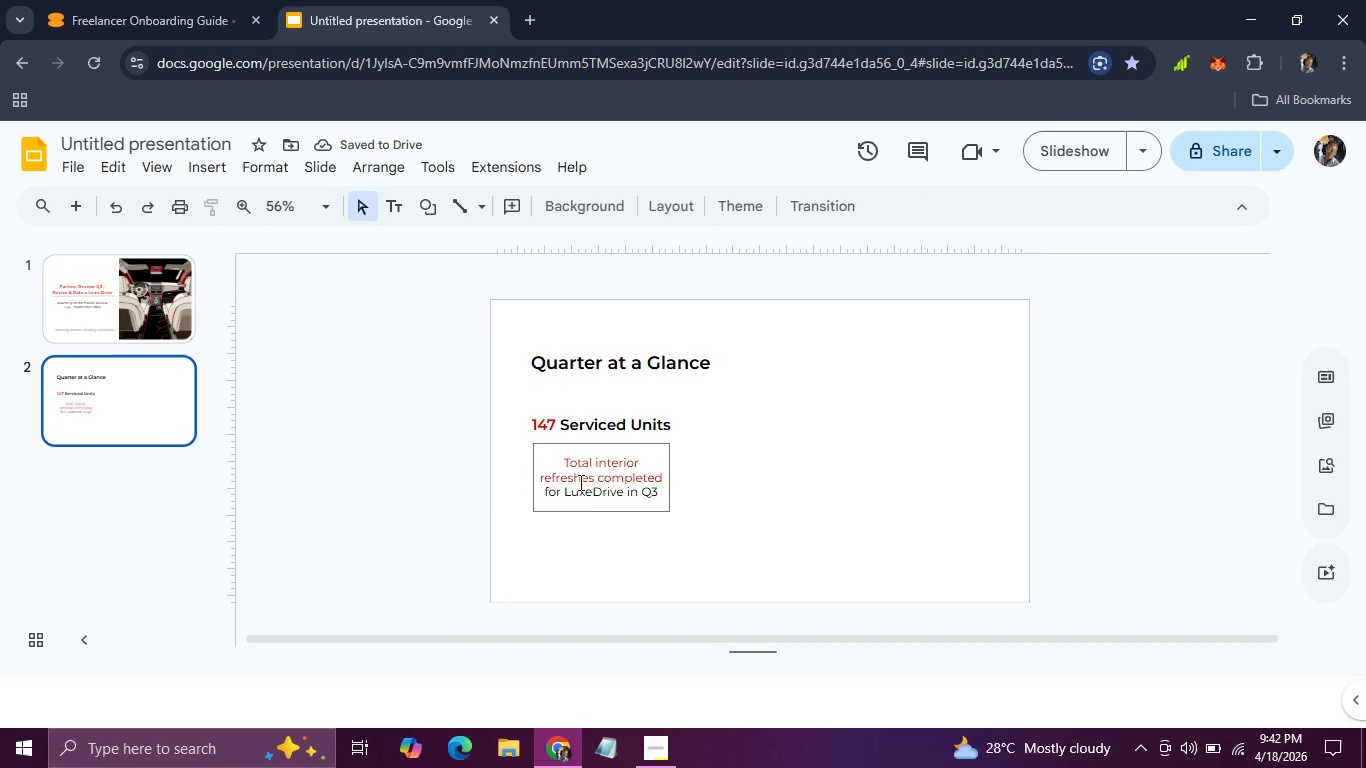 
left_click([579, 482])
 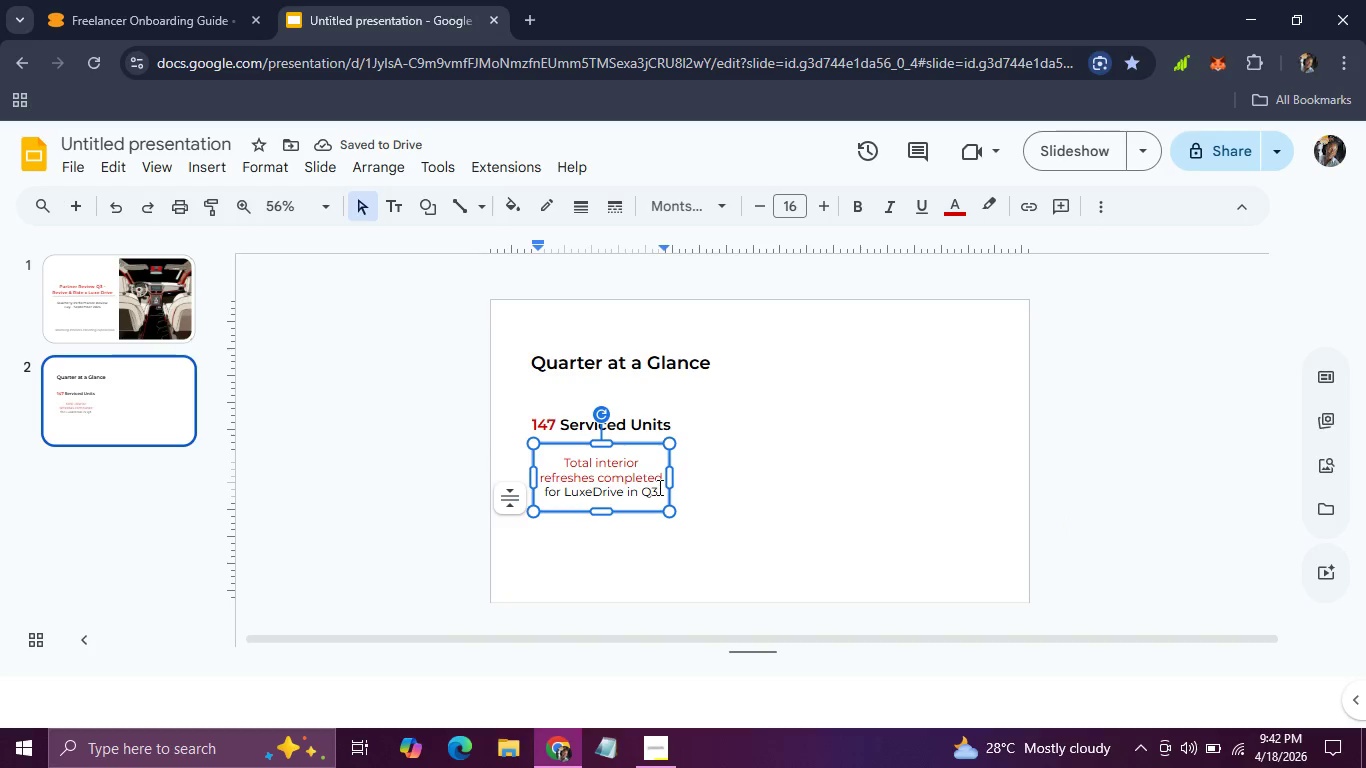 
left_click_drag(start_coordinate=[658, 487], to_coordinate=[546, 462])
 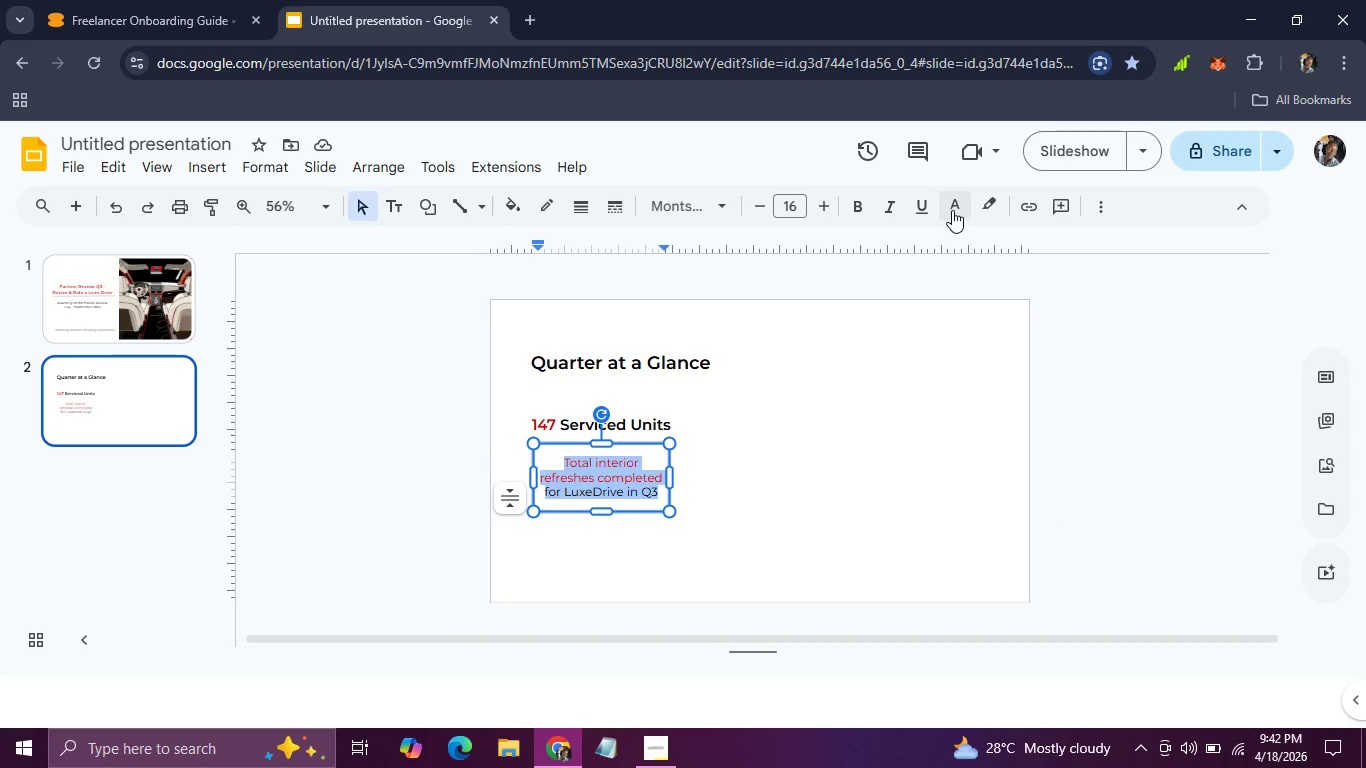 
left_click([952, 210])
 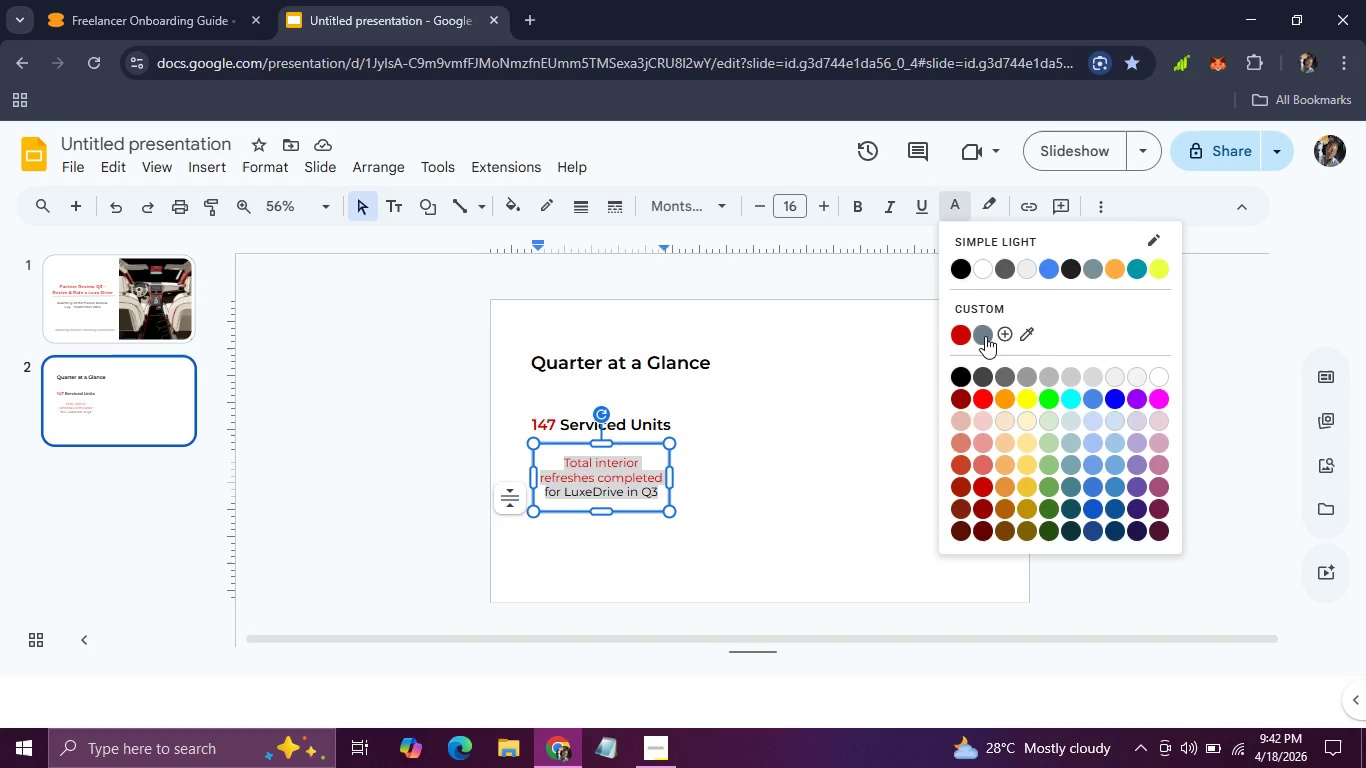 
left_click([985, 336])
 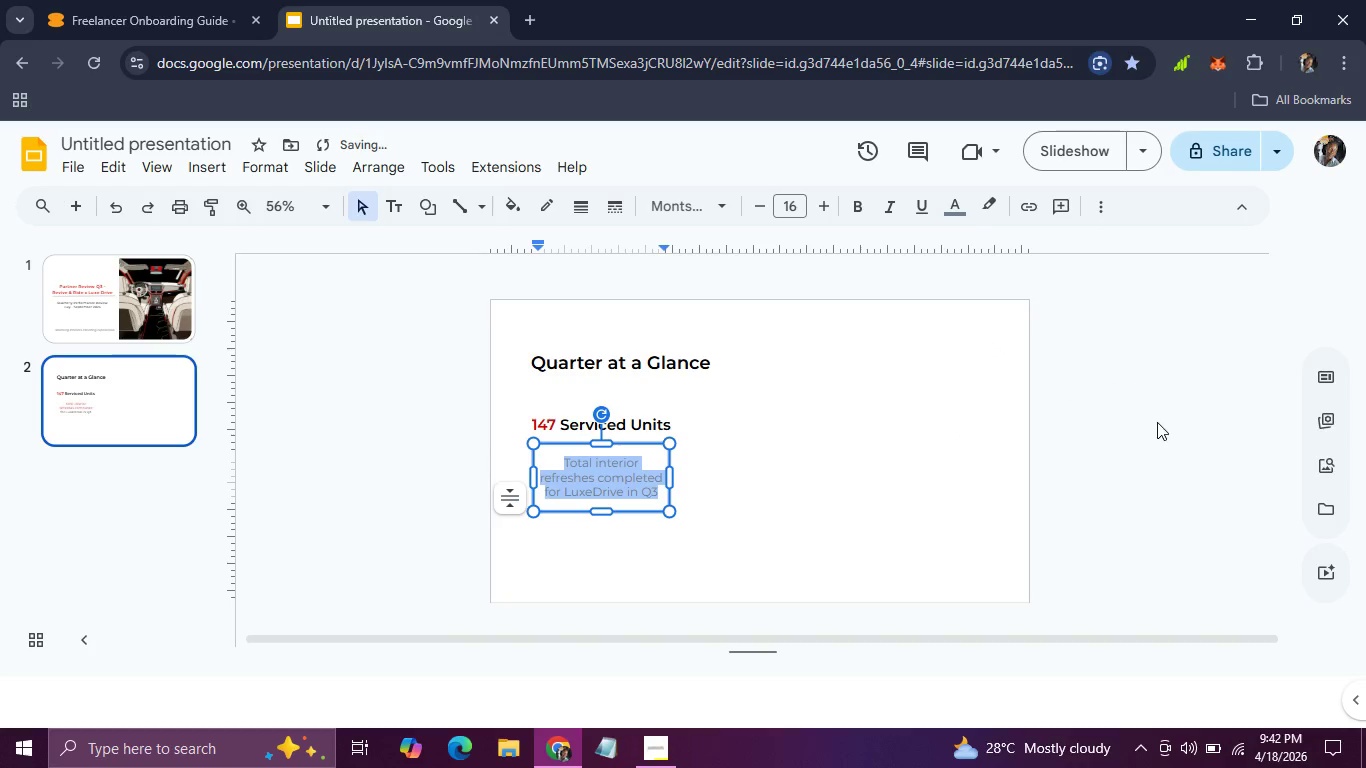 
left_click([1157, 422])
 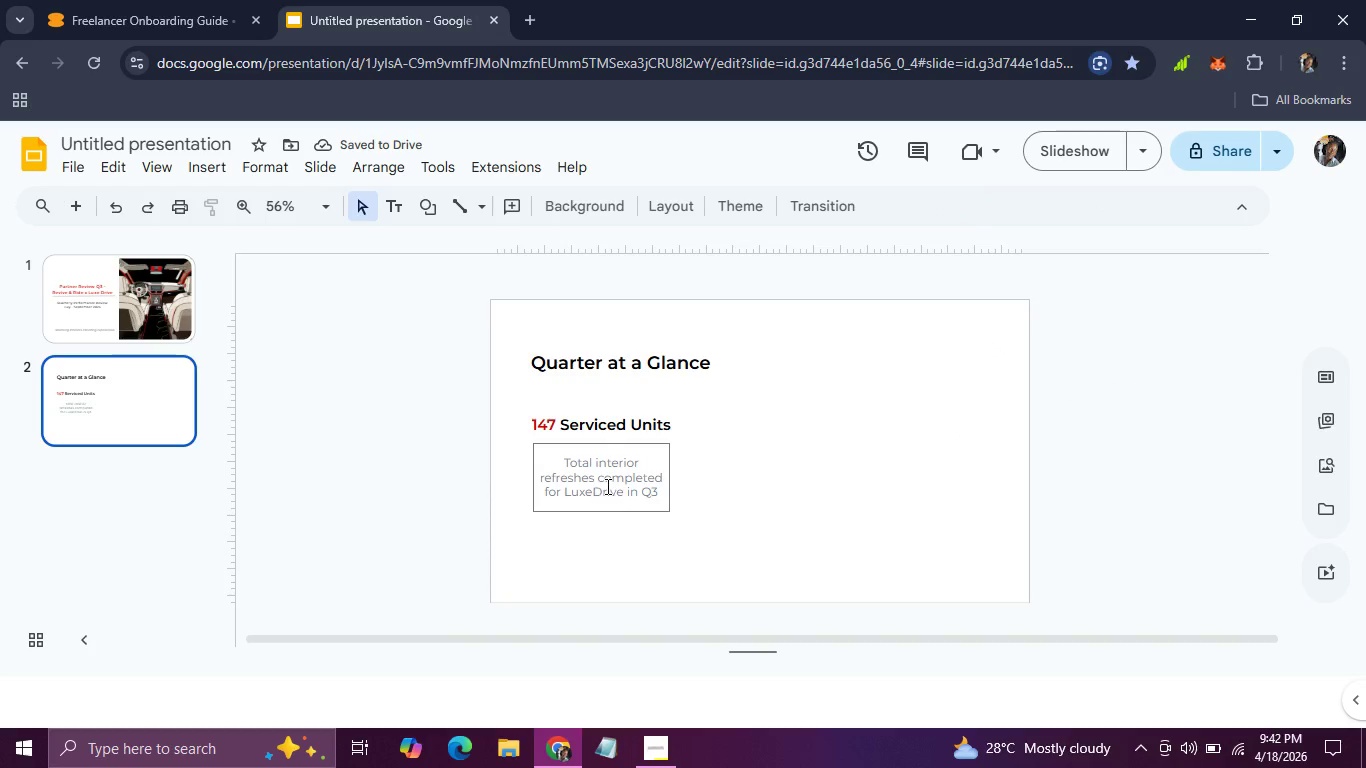 
left_click([606, 483])
 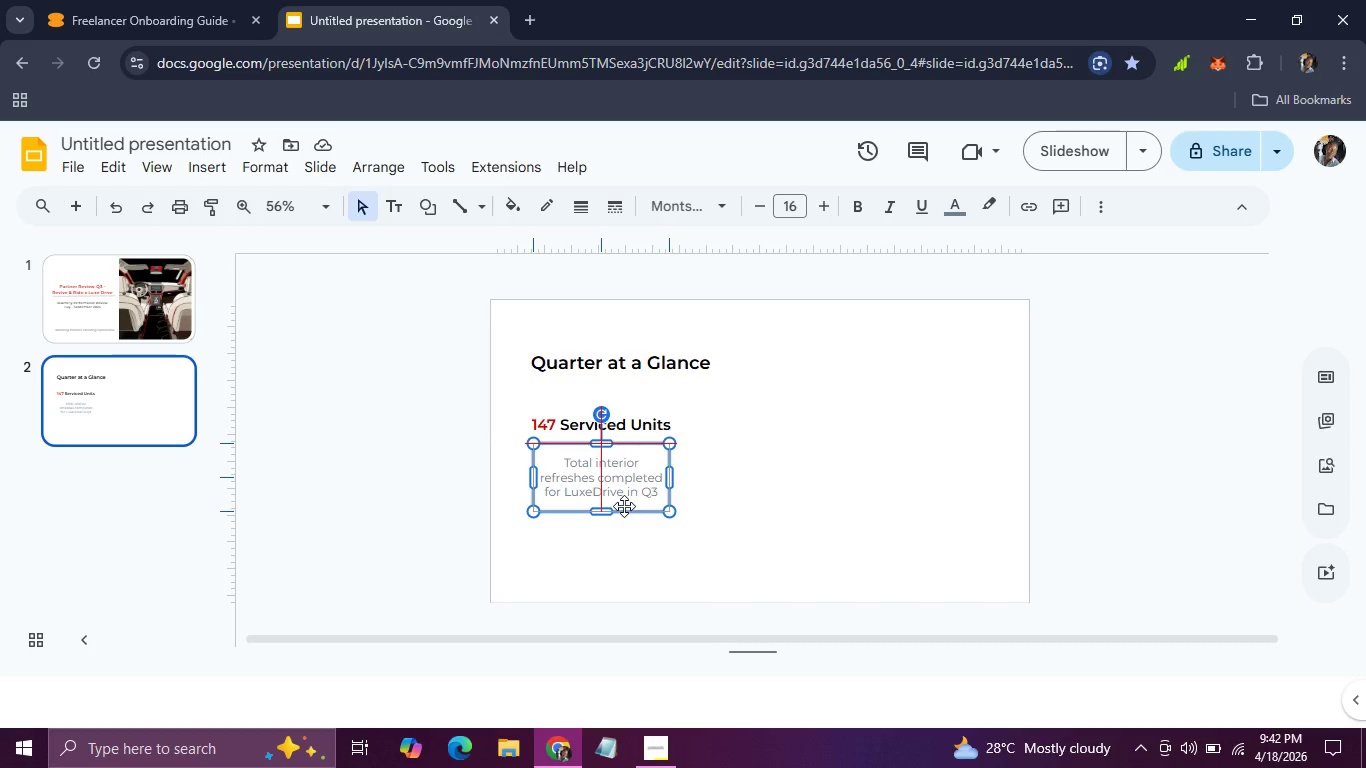 
double_click([649, 425])
 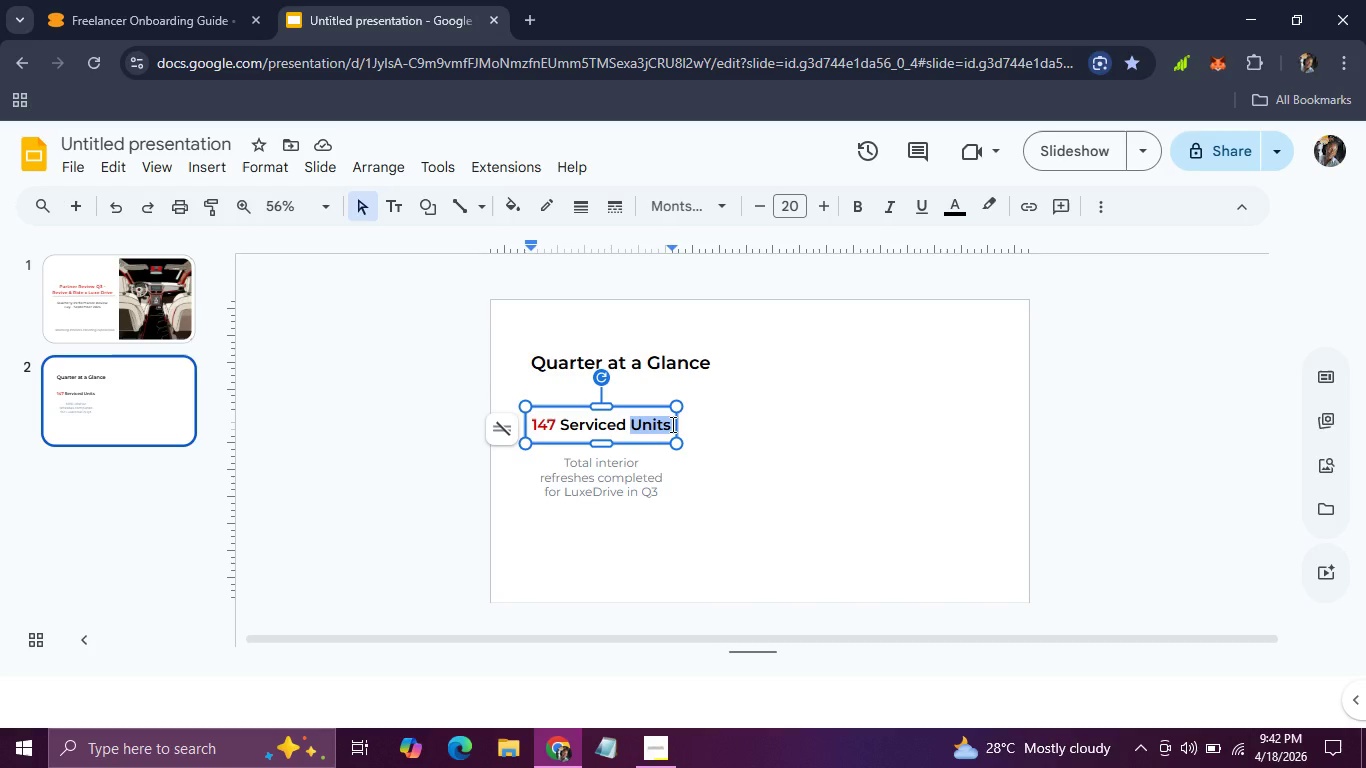 
left_click([671, 424])
 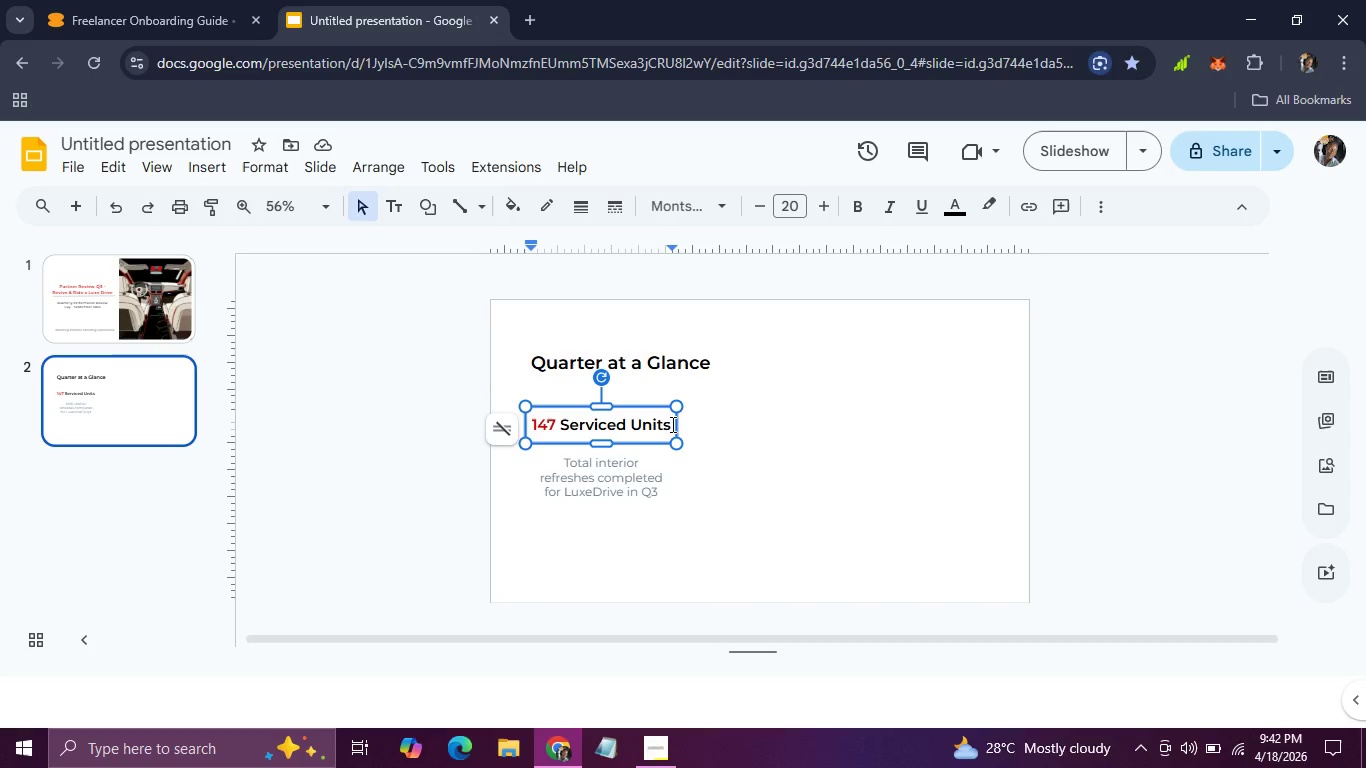 
left_click_drag(start_coordinate=[671, 424], to_coordinate=[529, 422])
 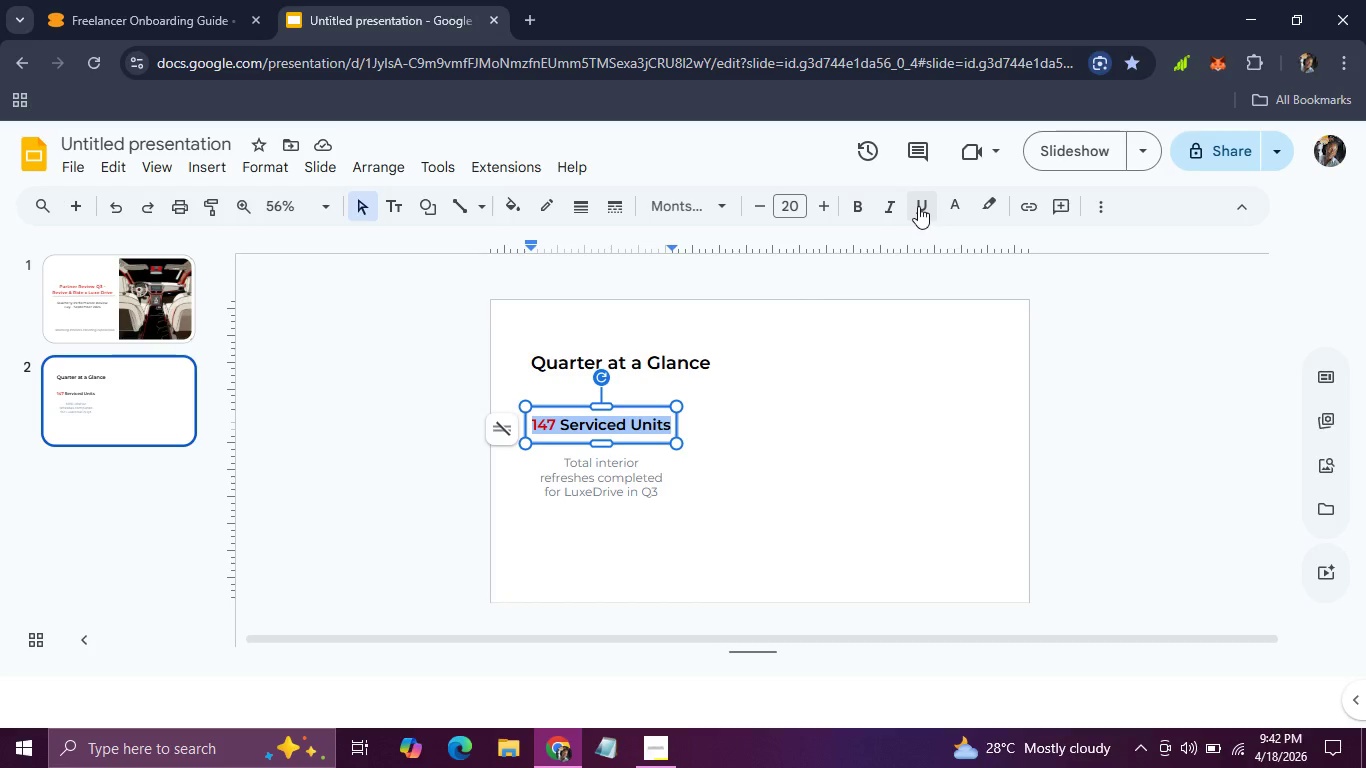 
left_click([918, 206])
 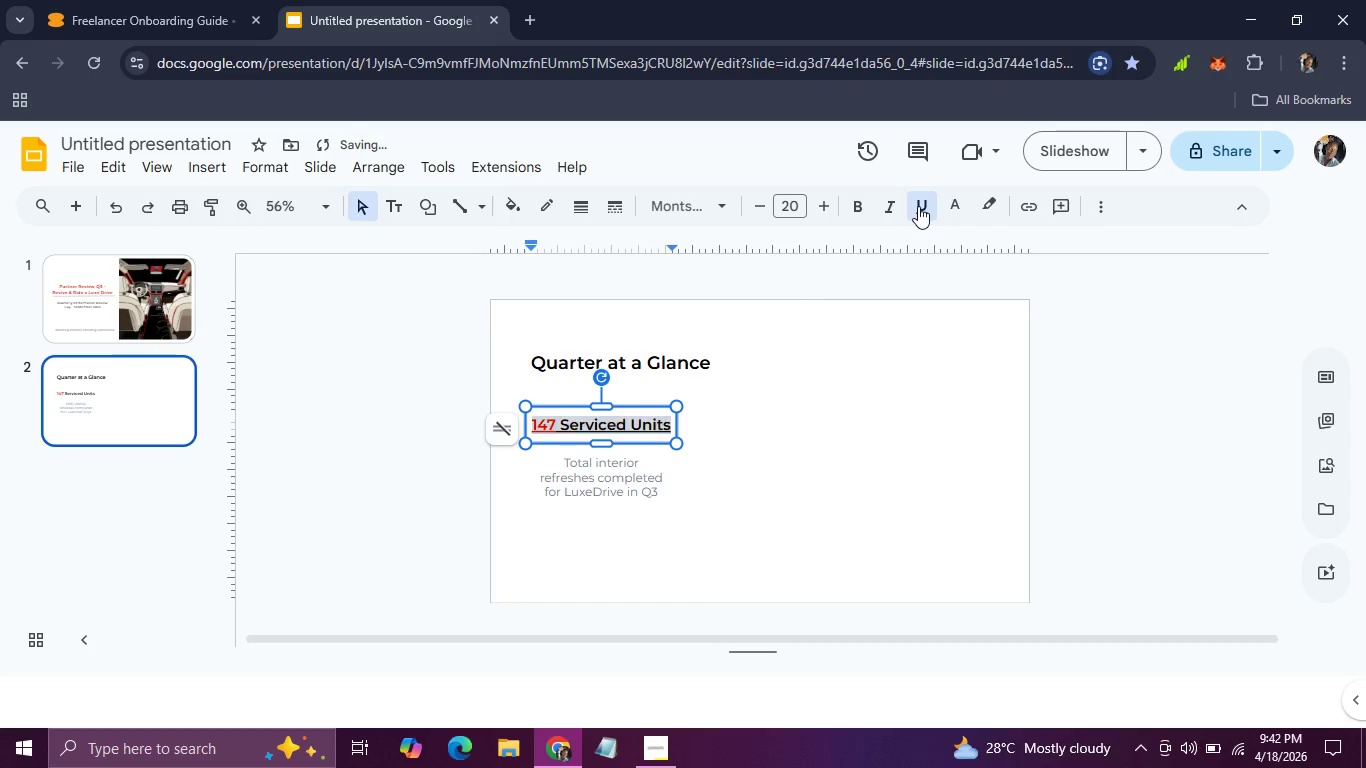 
left_click([918, 206])
 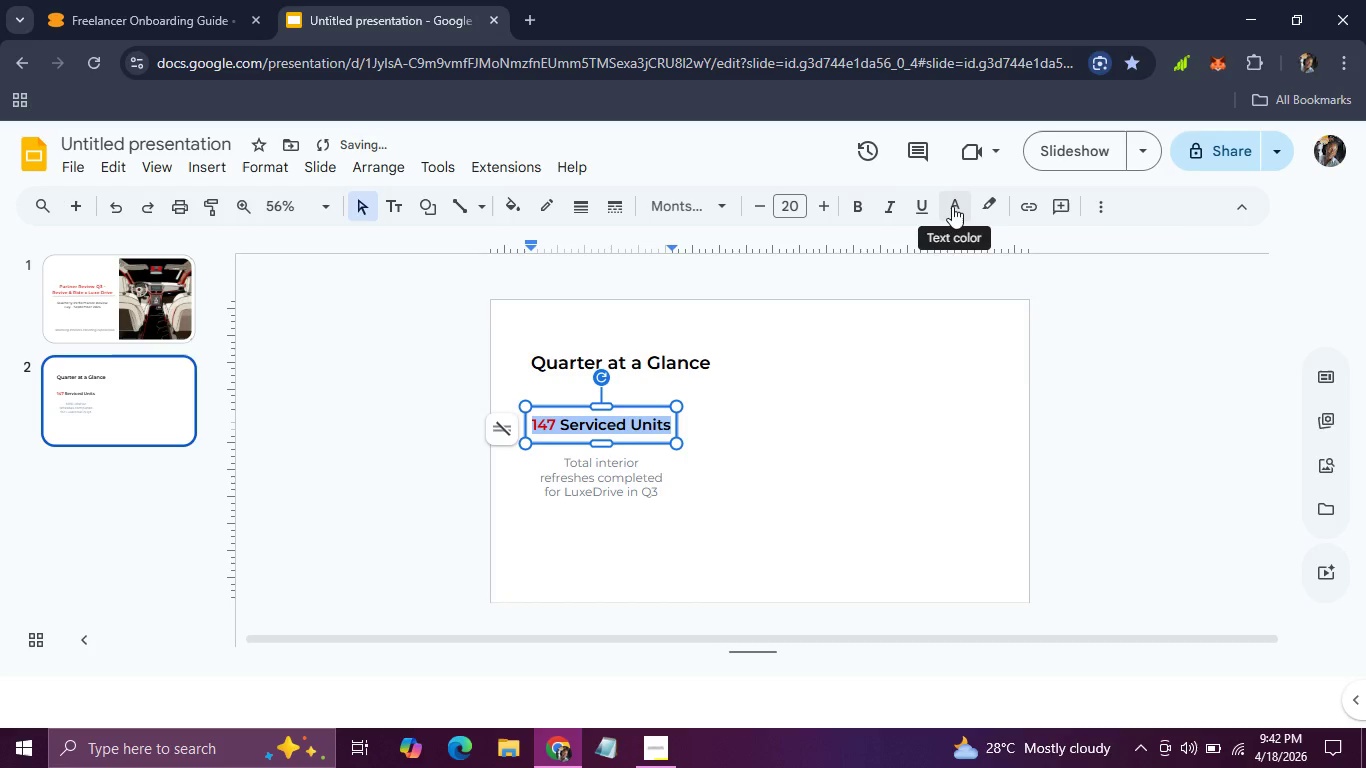 
left_click([952, 206])
 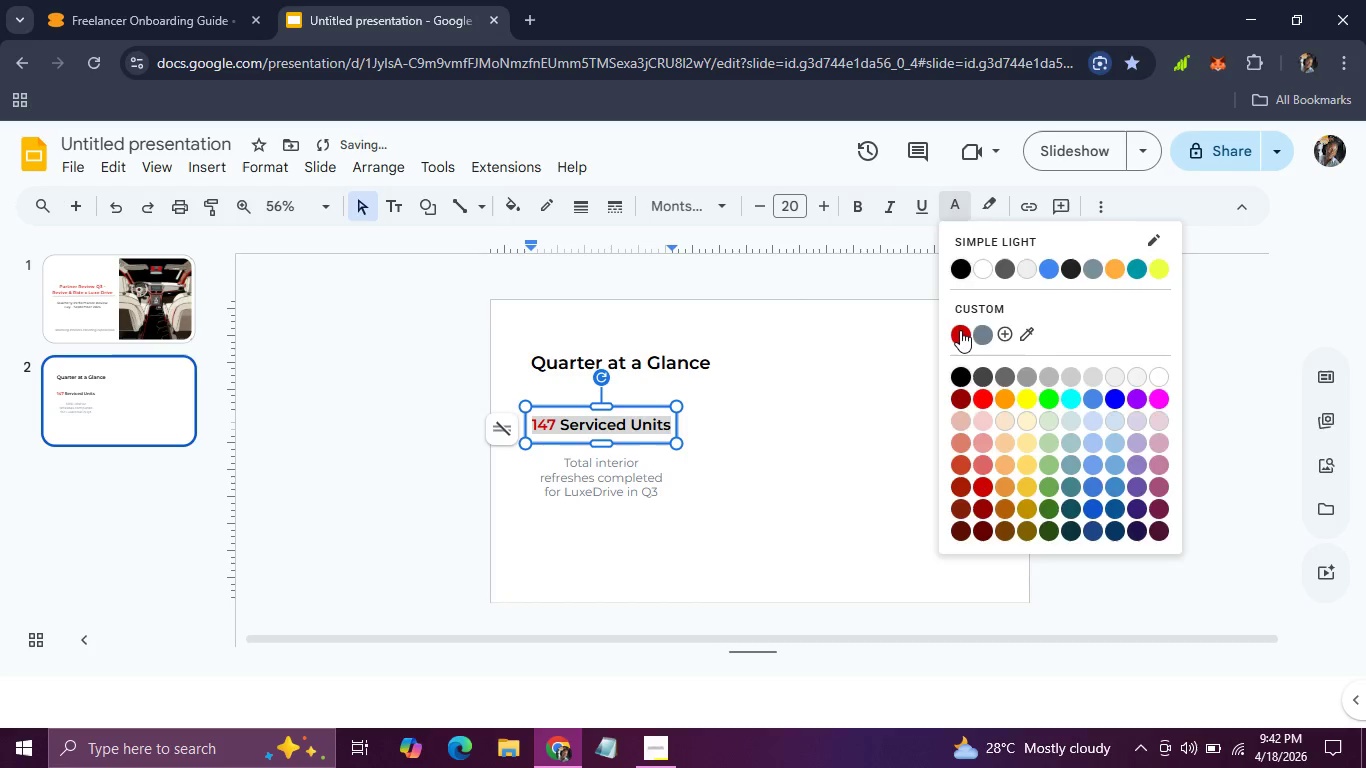 
left_click([960, 330])
 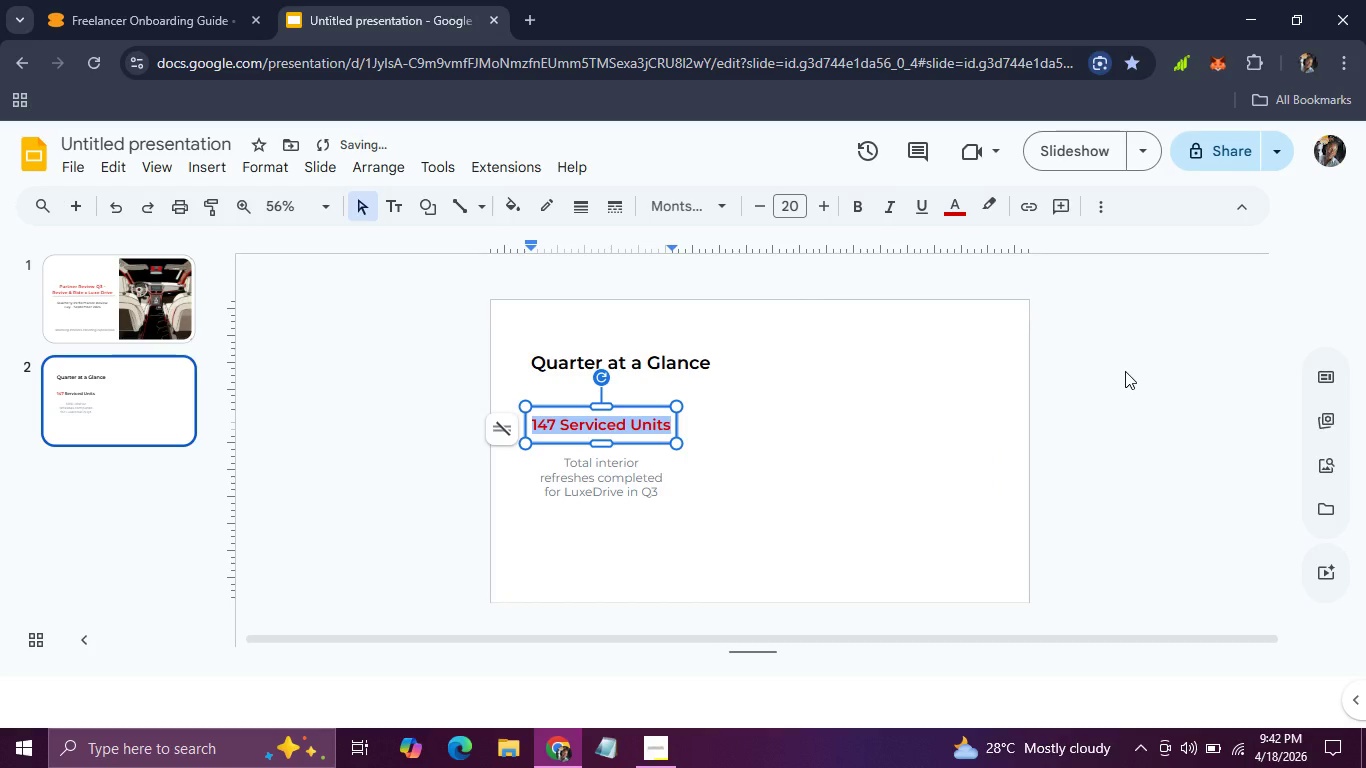 
left_click([1125, 371])
 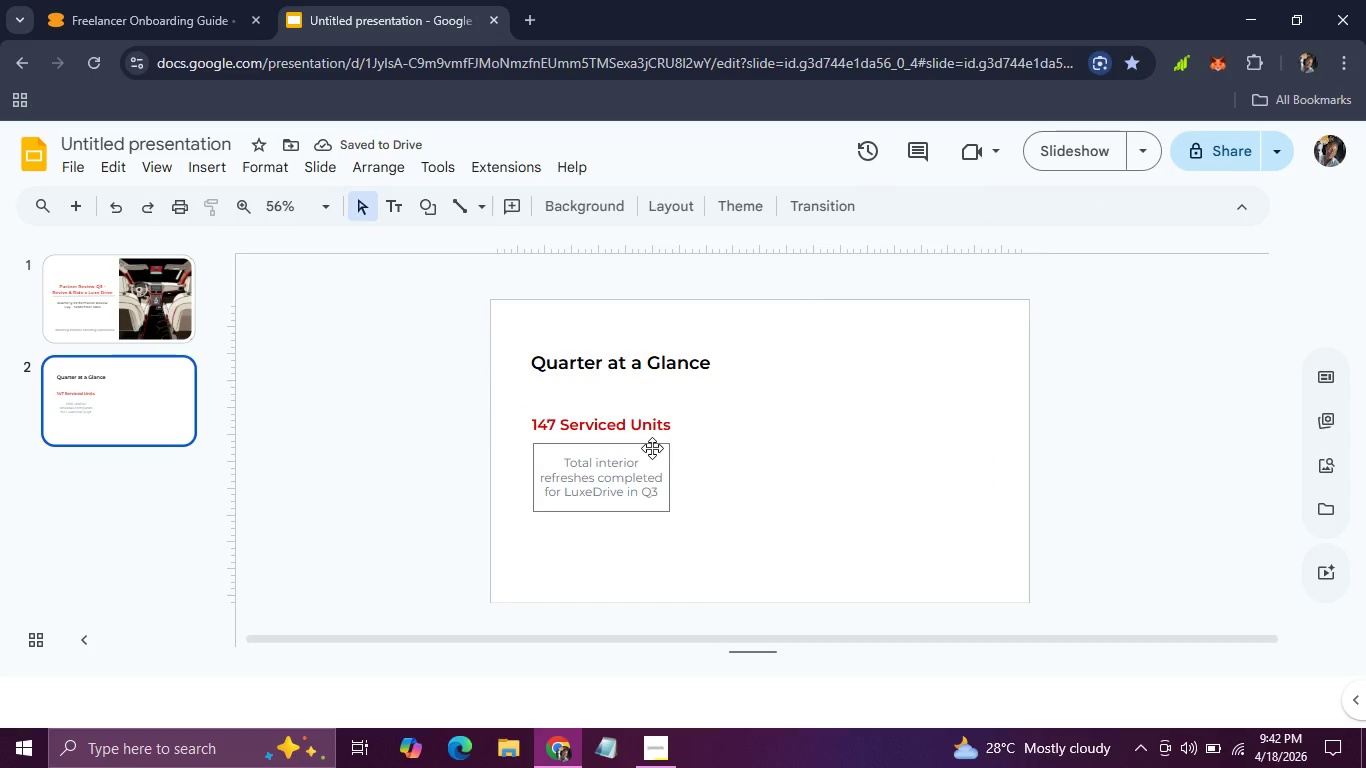 
key(Control+Z)
 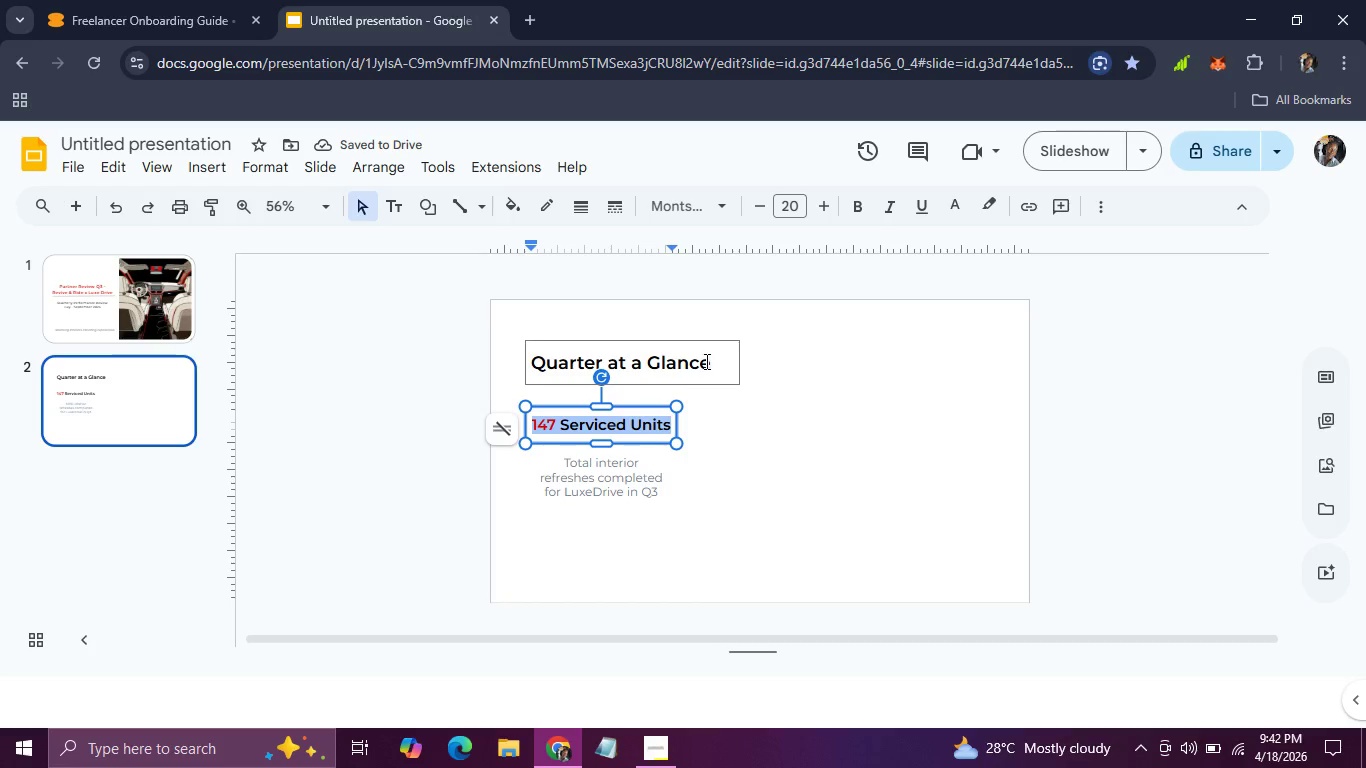 
wait(5.52)
 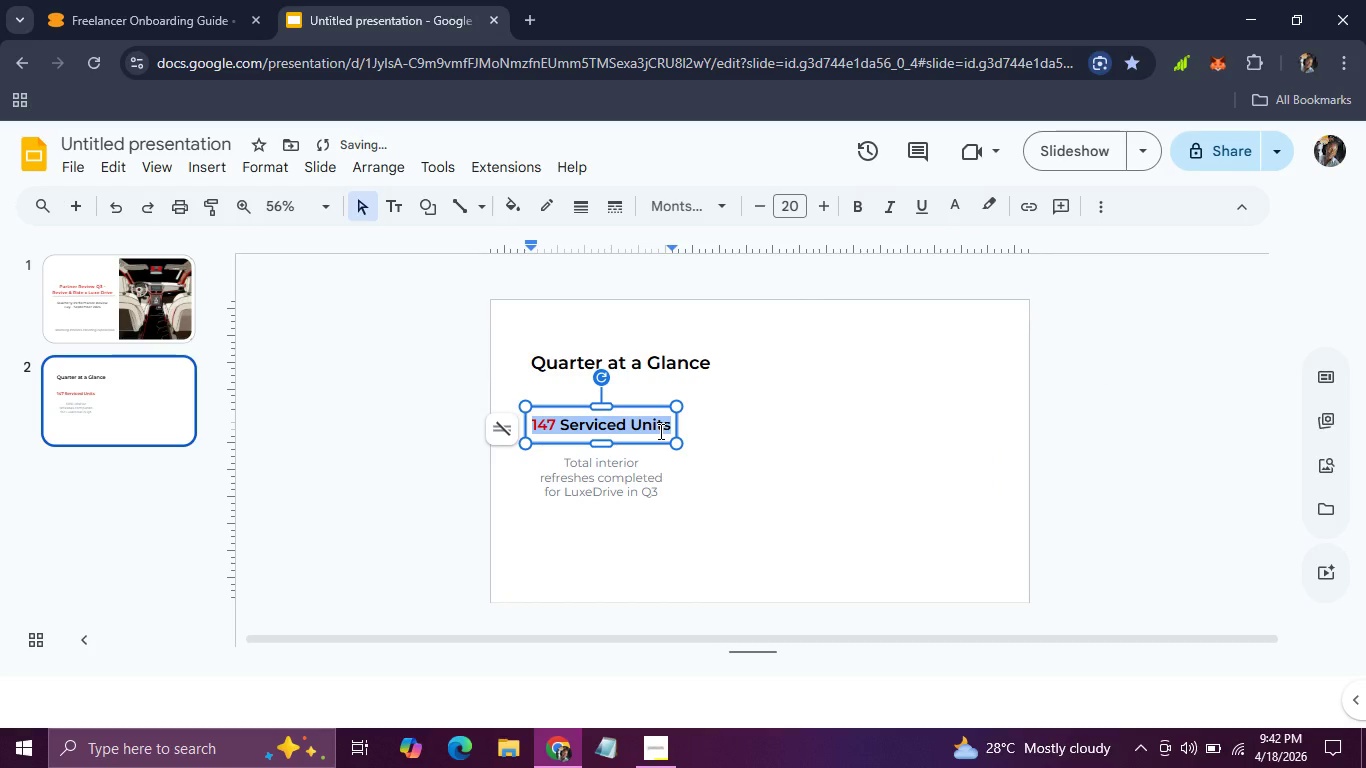 
left_click([702, 447])
 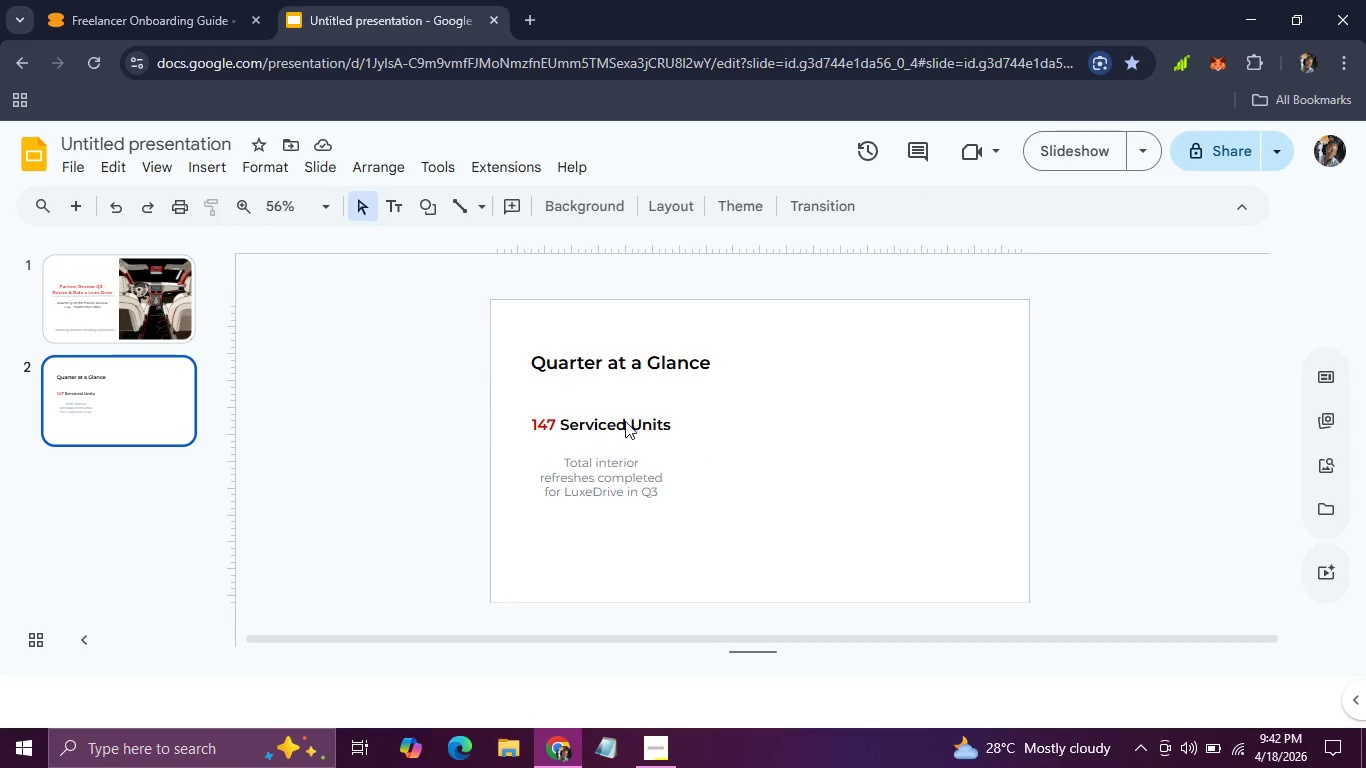 
left_click([625, 421])
 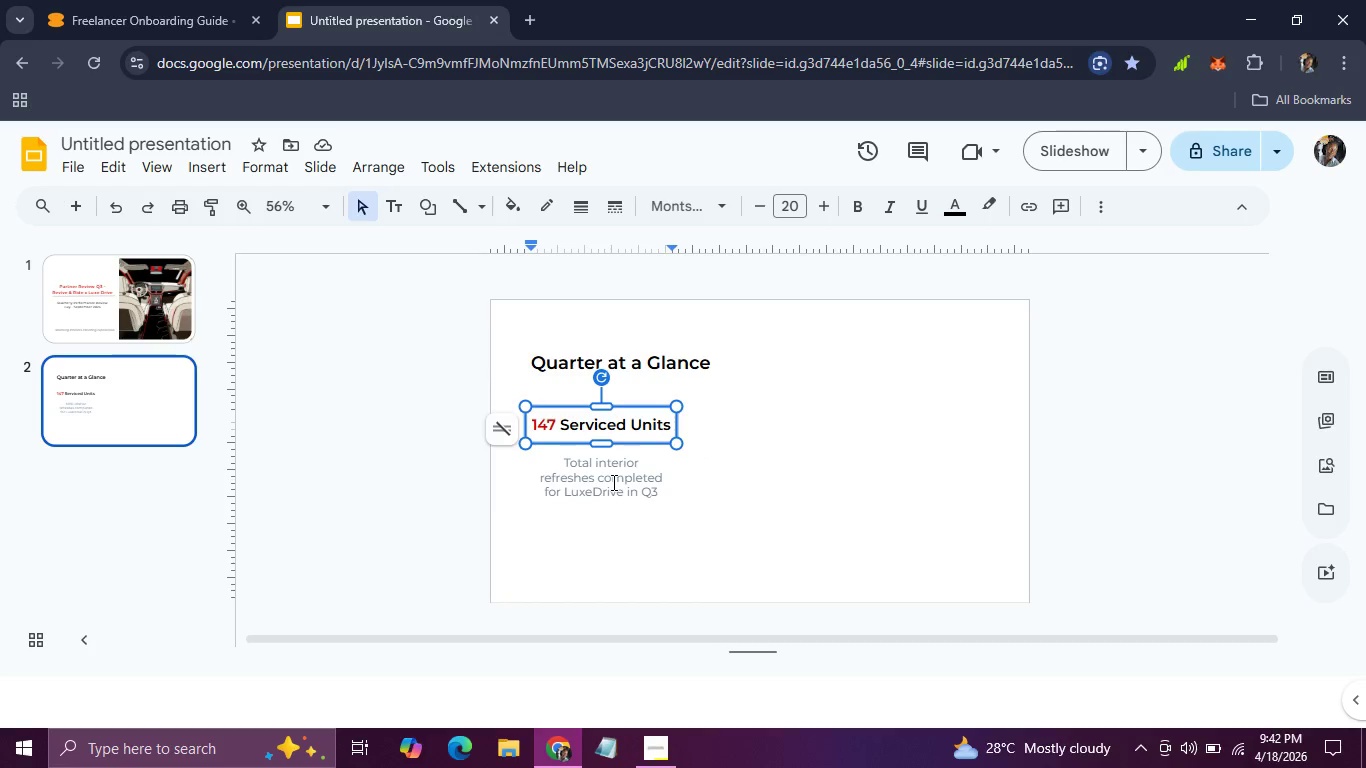 
left_click([612, 482])
 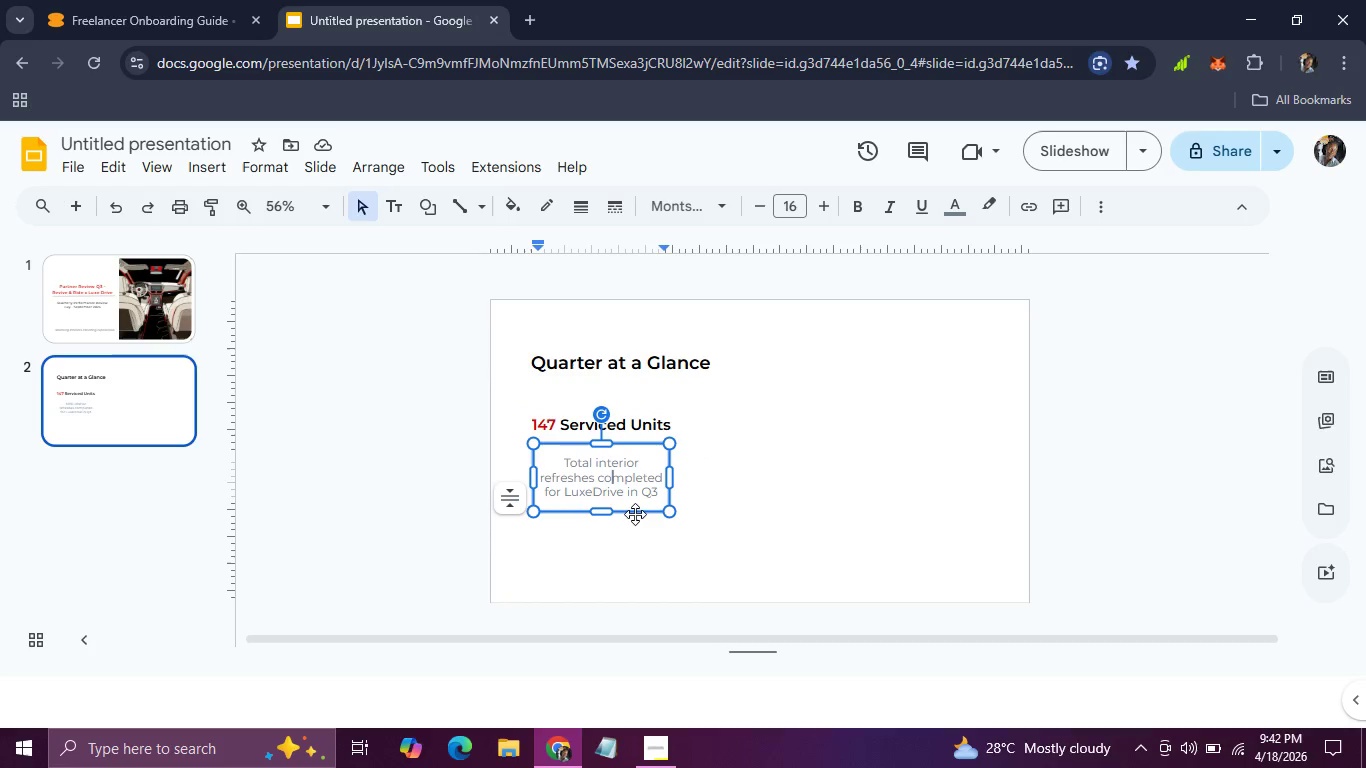 
left_click_drag(start_coordinate=[635, 514], to_coordinate=[635, 504])
 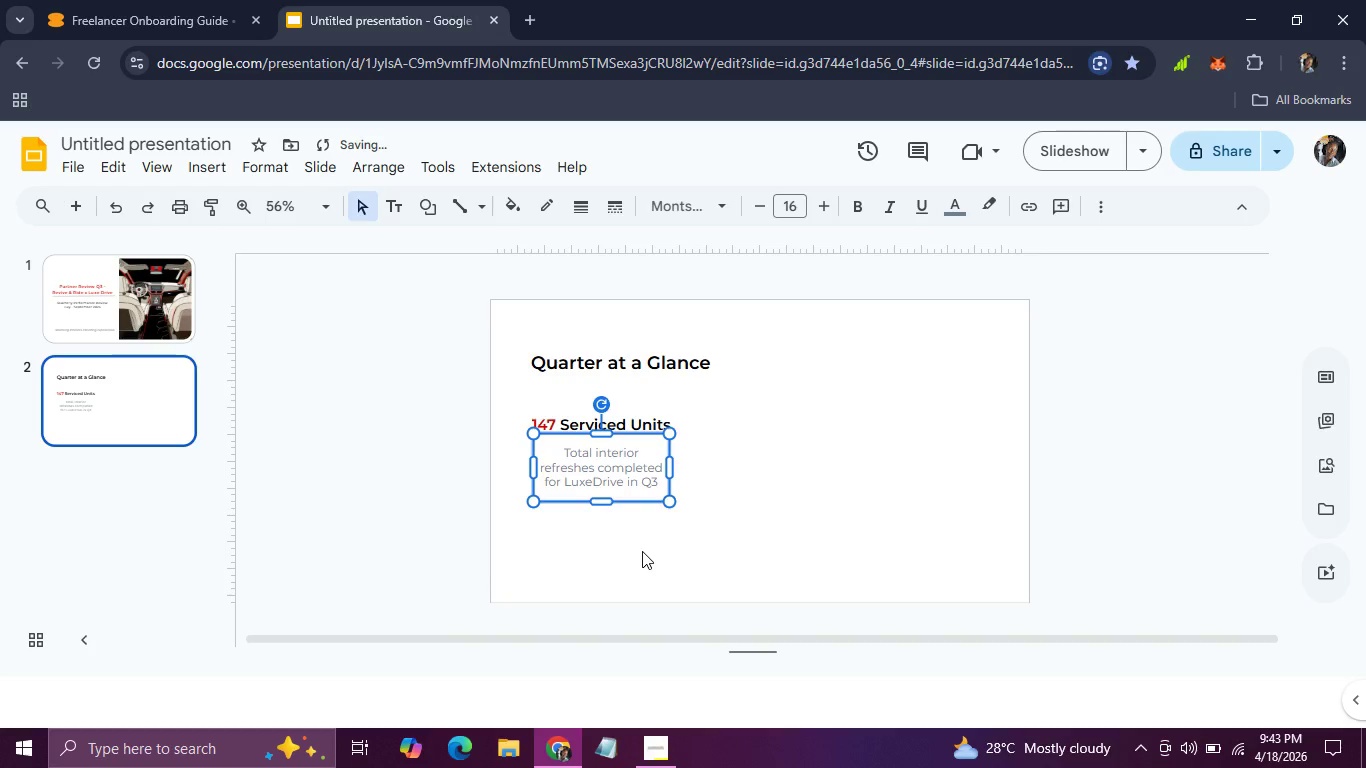 
left_click([642, 551])
 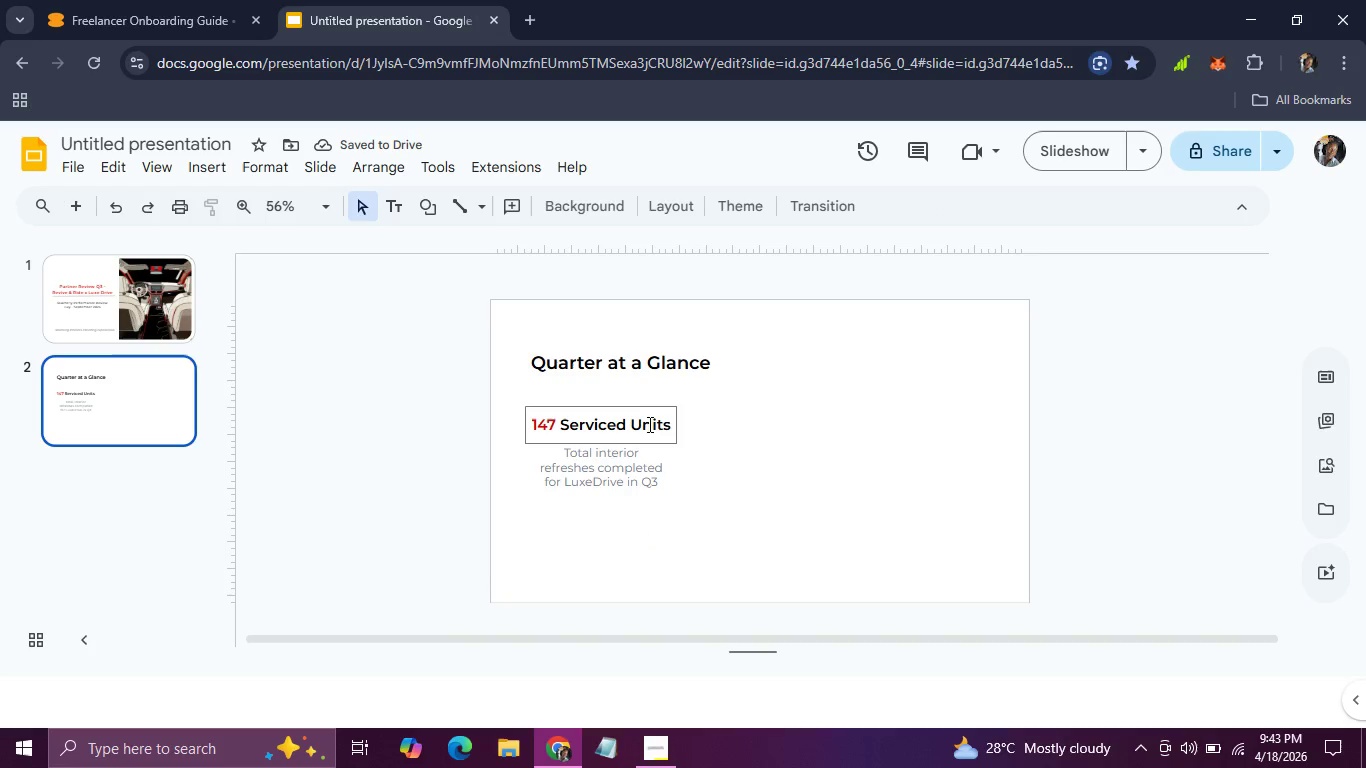 
left_click([648, 425])
 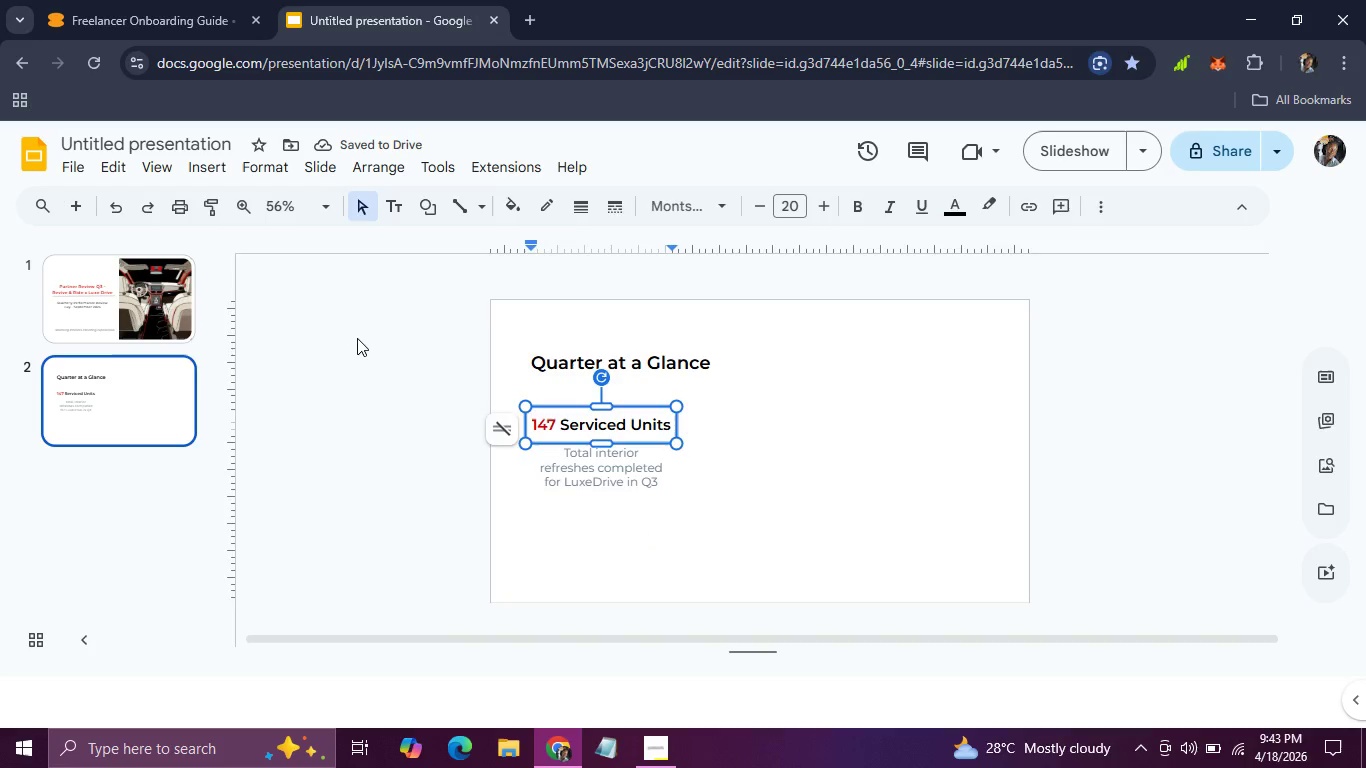 
left_click([357, 338])
 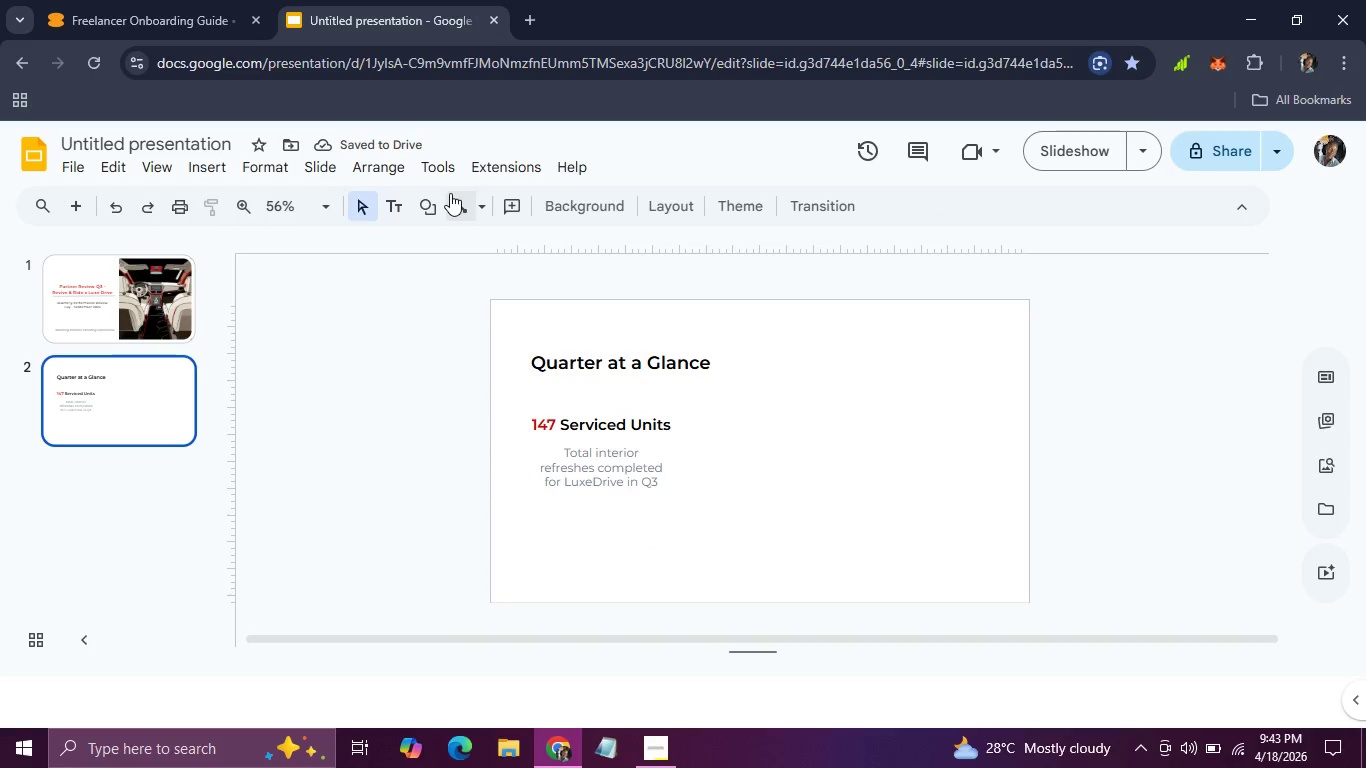 
left_click([450, 193])
 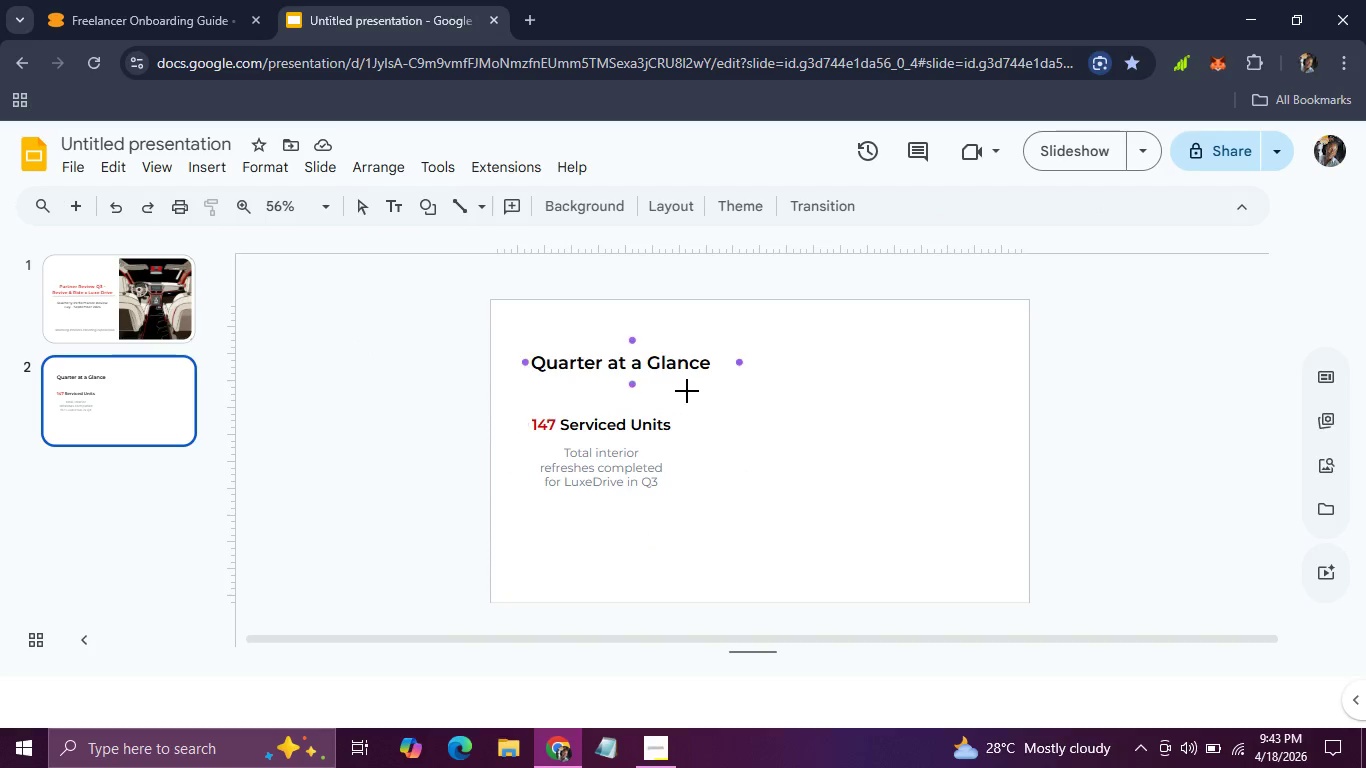 
left_click_drag(start_coordinate=[687, 392], to_coordinate=[689, 529])
 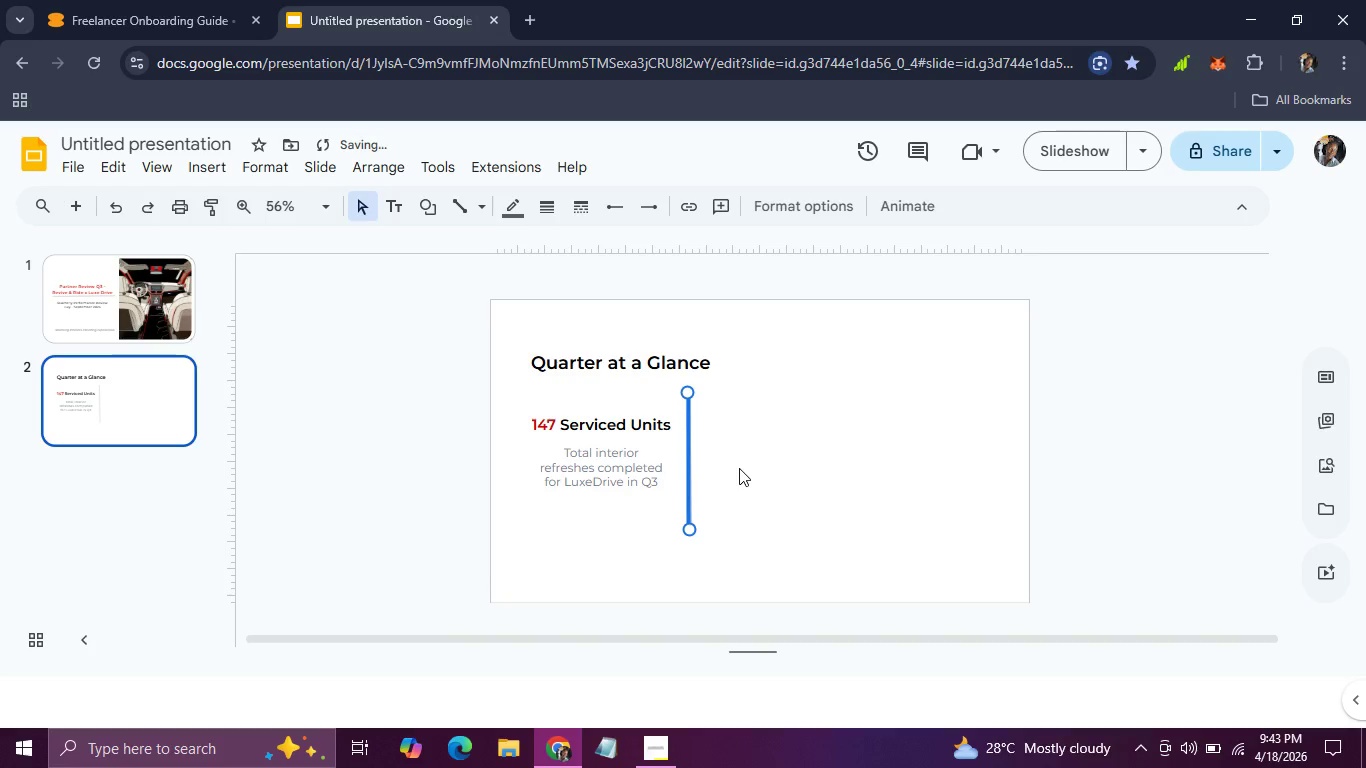 
left_click([739, 468])
 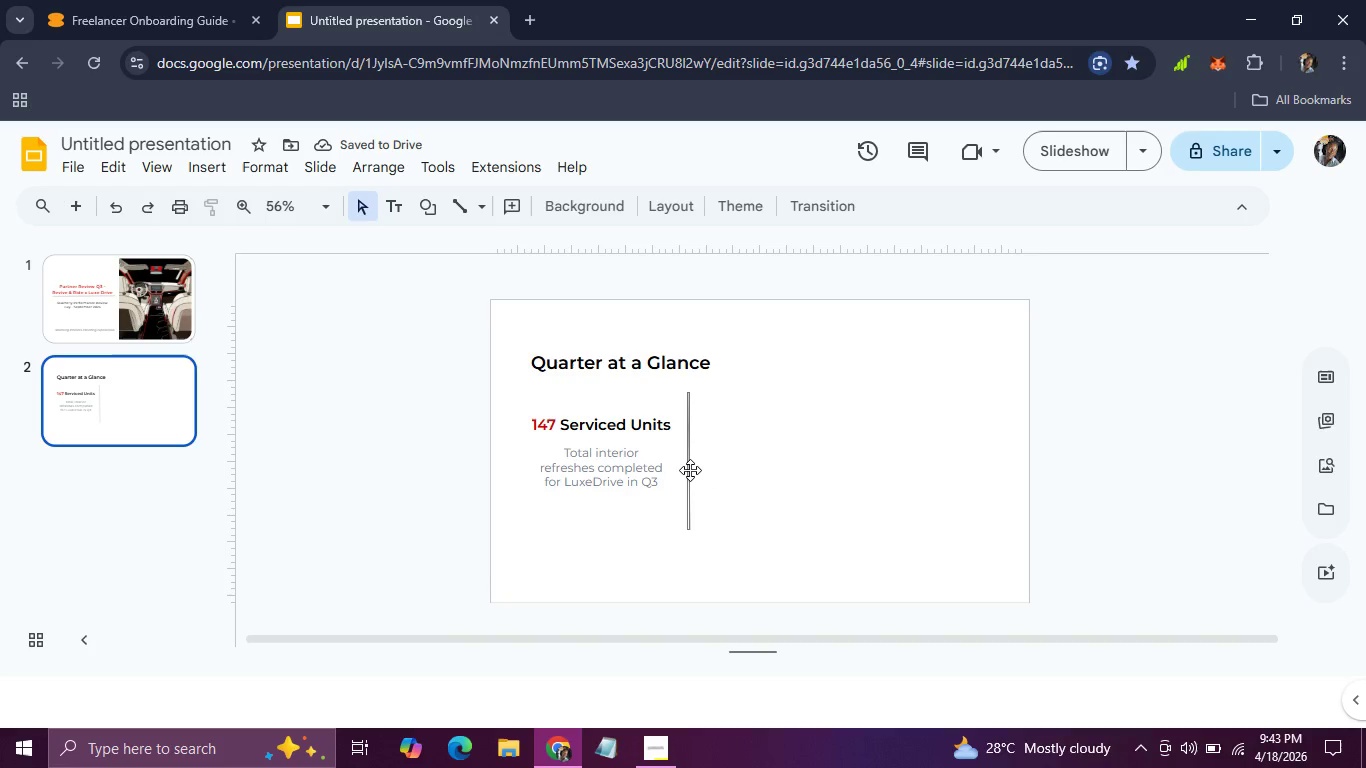 
left_click([690, 470])
 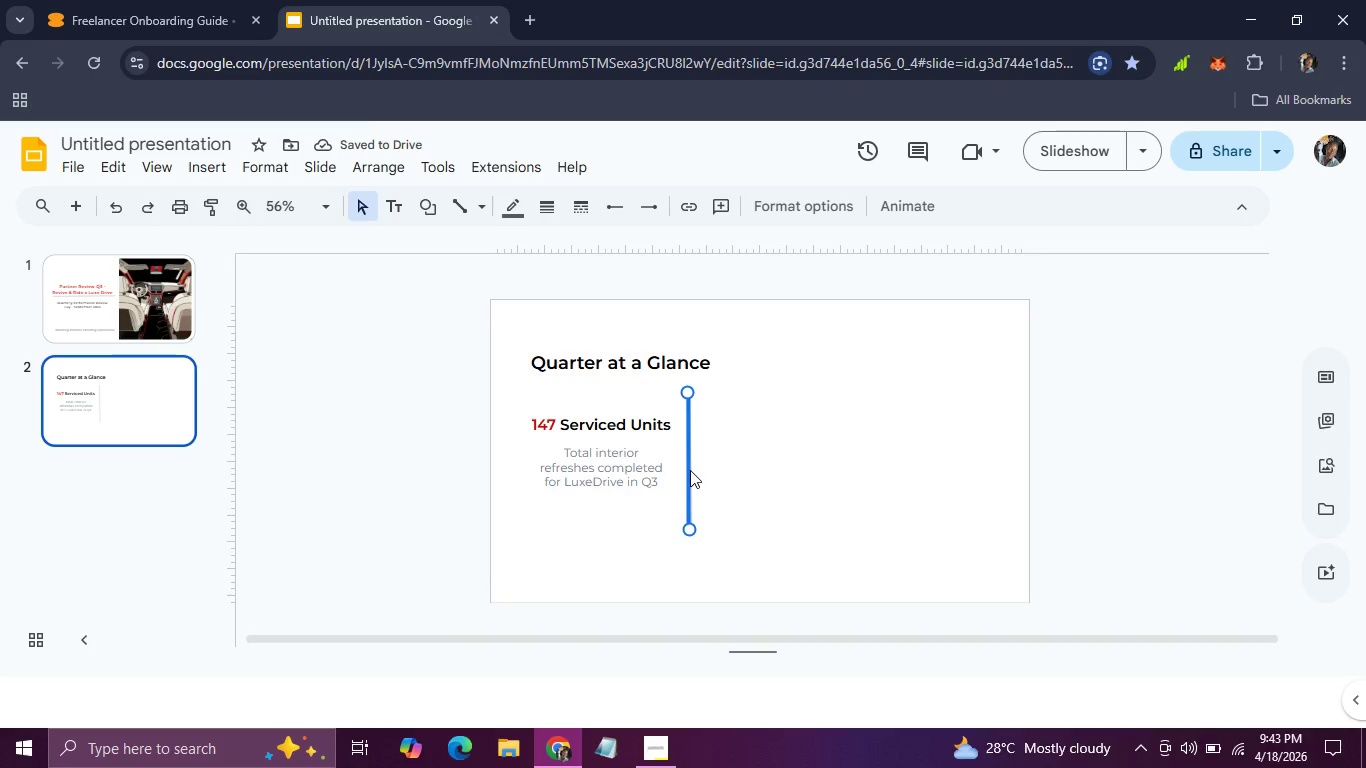 
key(ArrowLeft)
 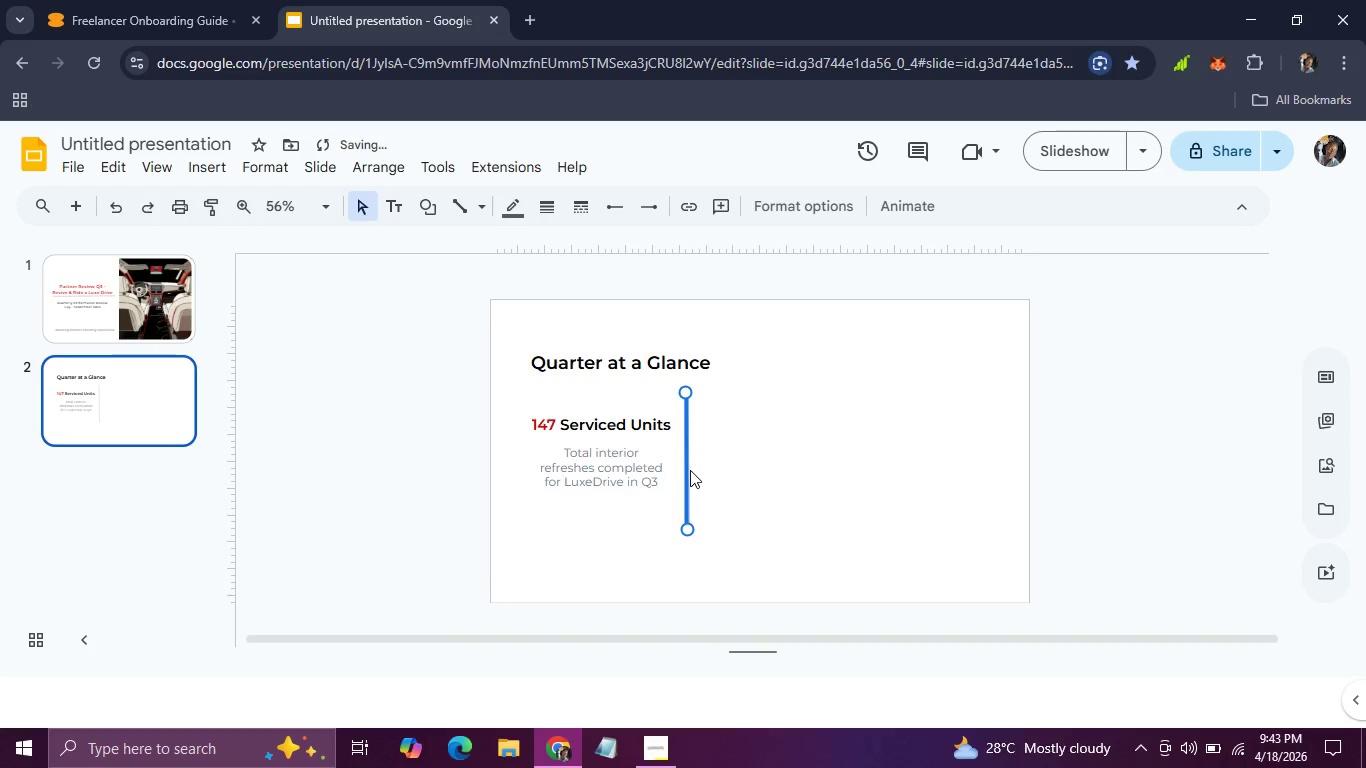 
key(ArrowLeft)
 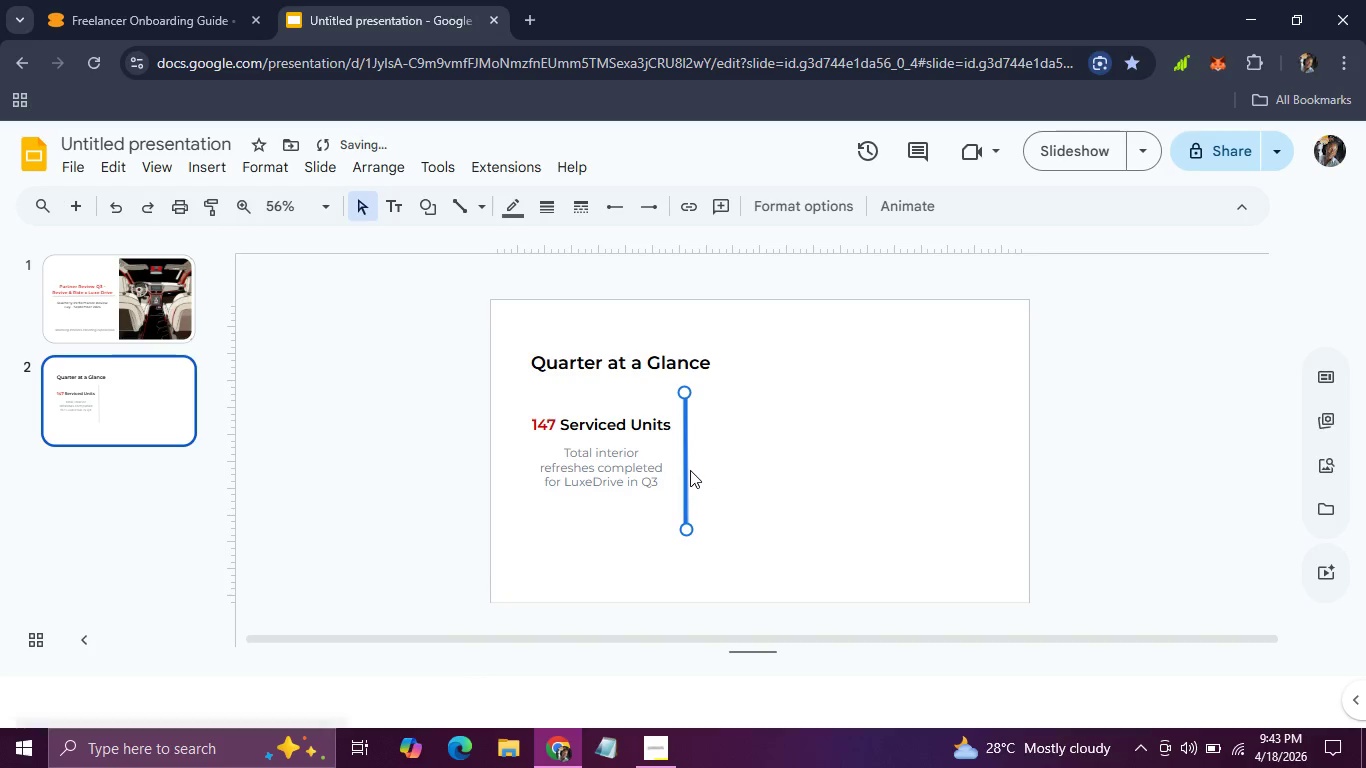 
key(ArrowLeft)
 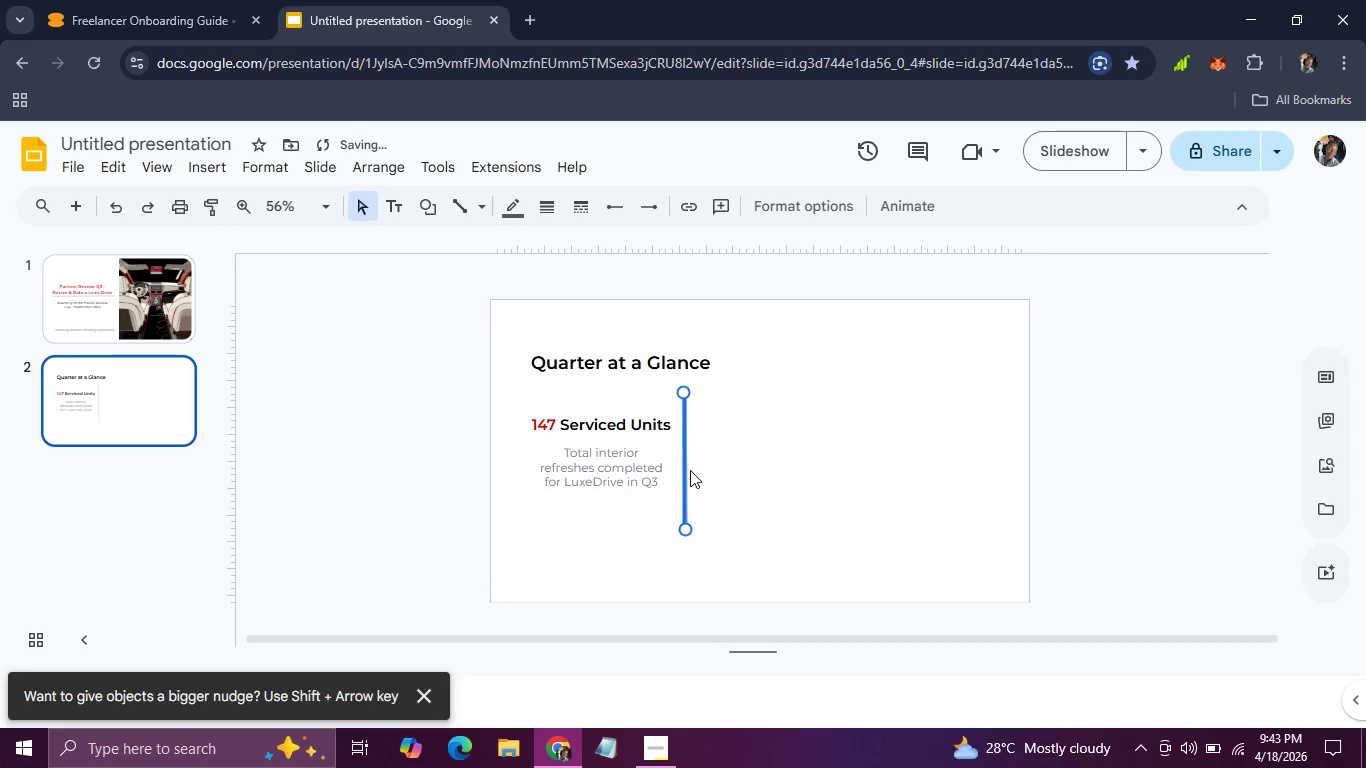 
key(ArrowLeft)
 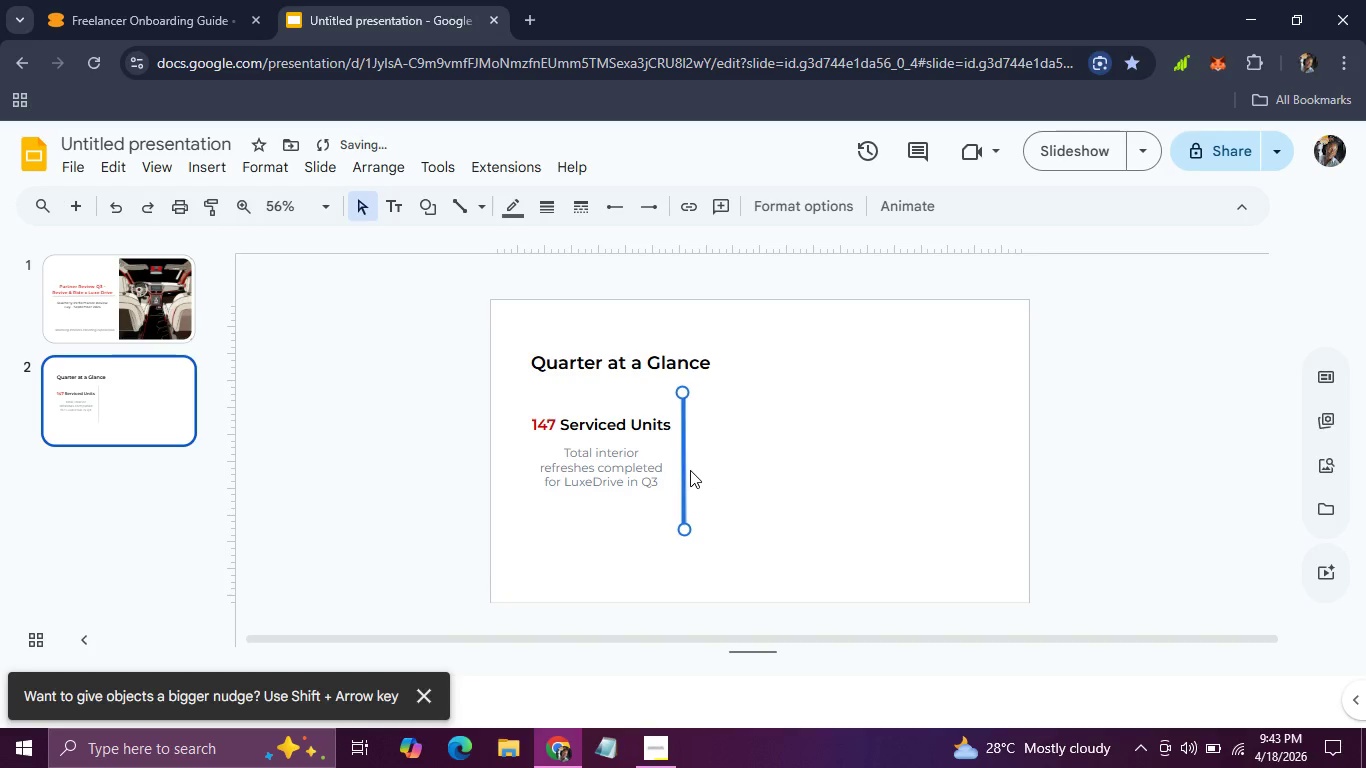 
key(ArrowLeft)
 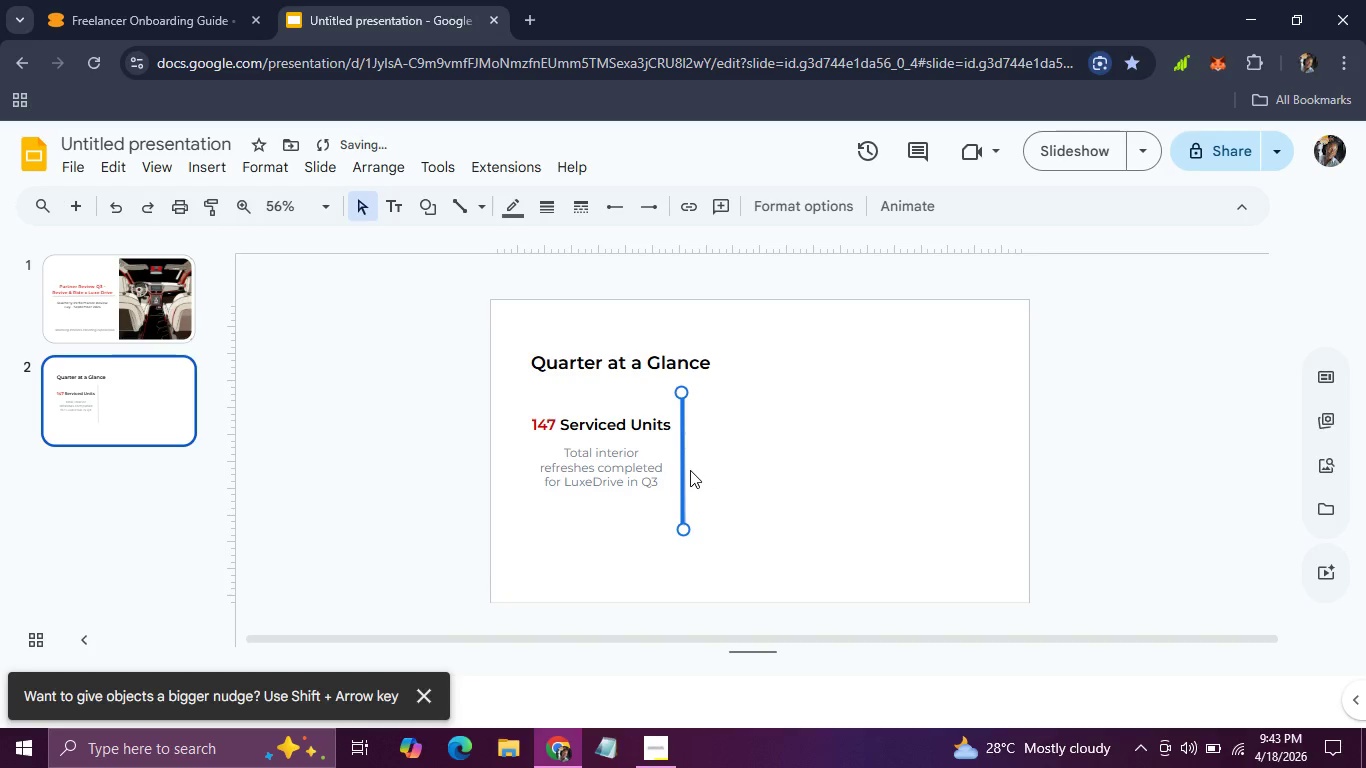 
key(ArrowLeft)
 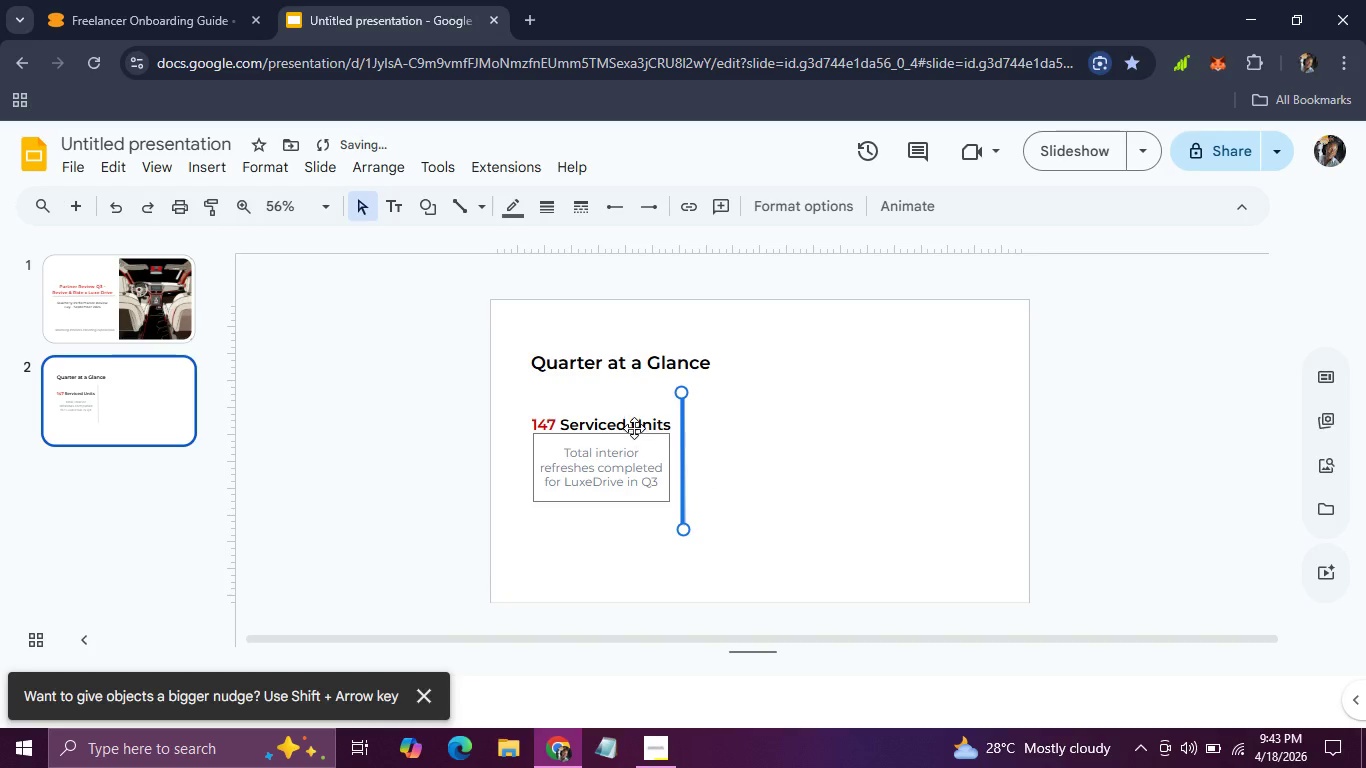 
left_click([634, 423])
 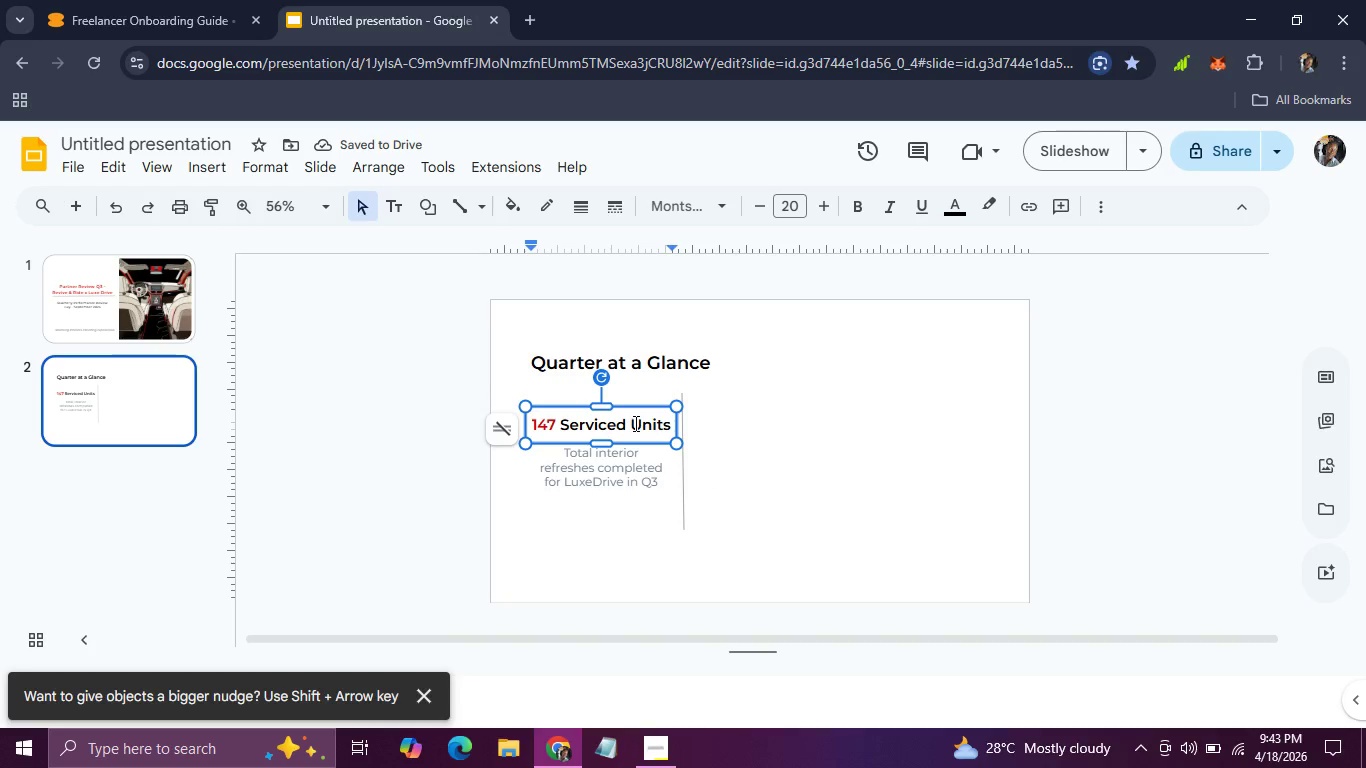 
key(Control+D)
 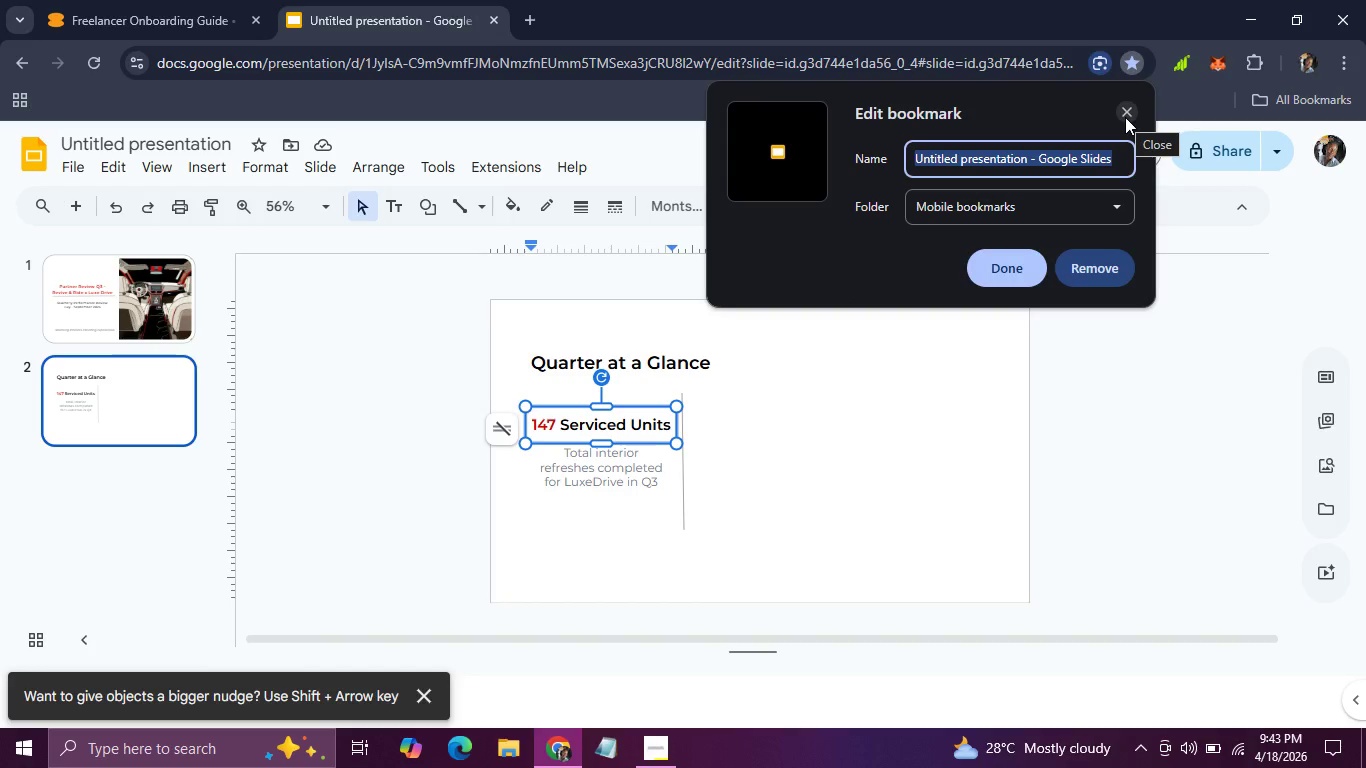 
left_click([1125, 117])
 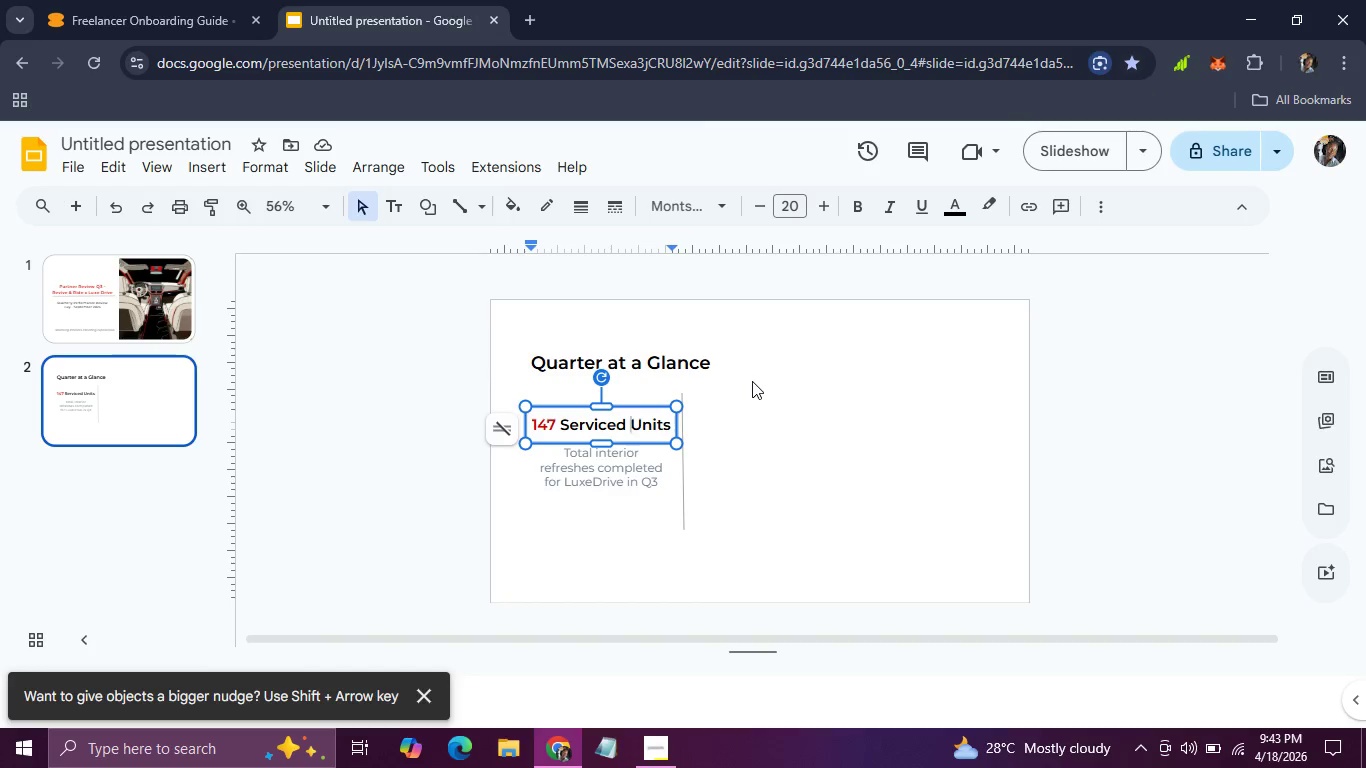 
left_click([752, 381])
 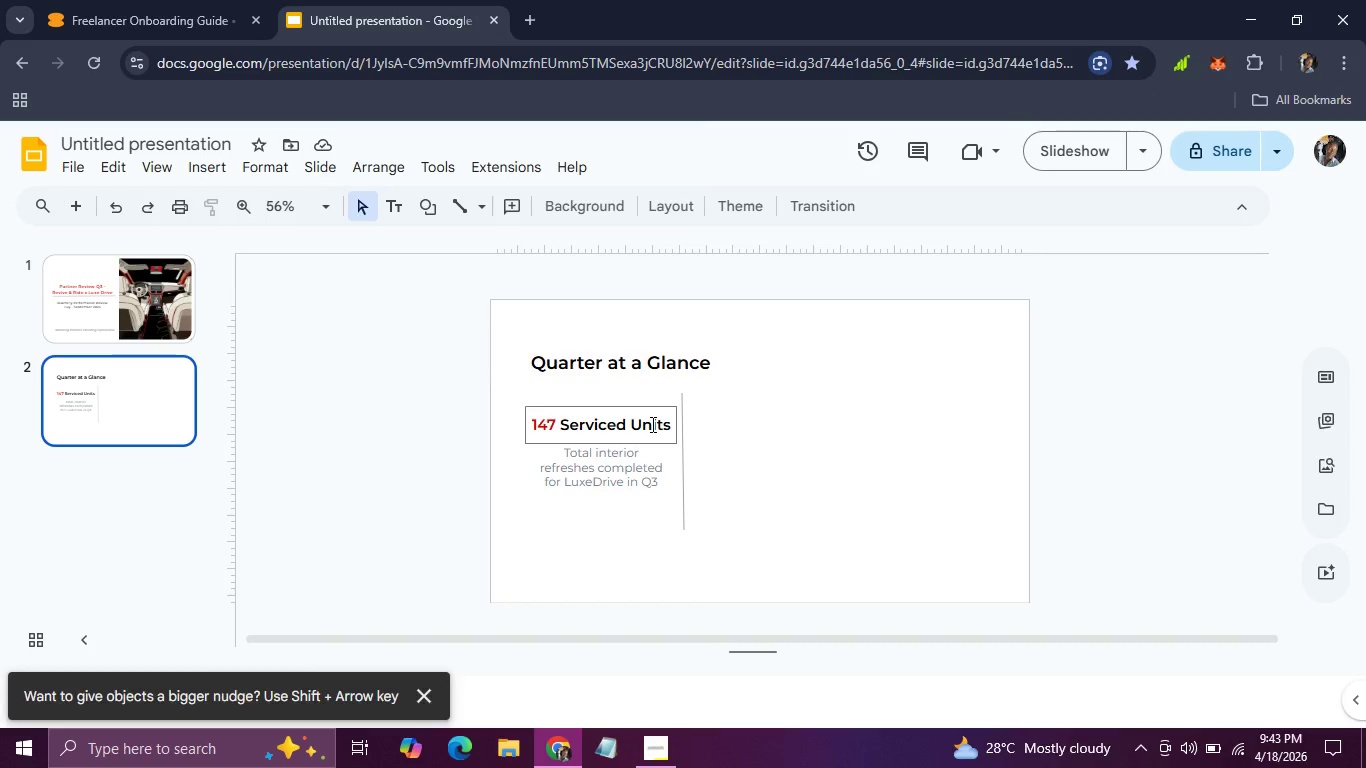 
left_click([651, 424])
 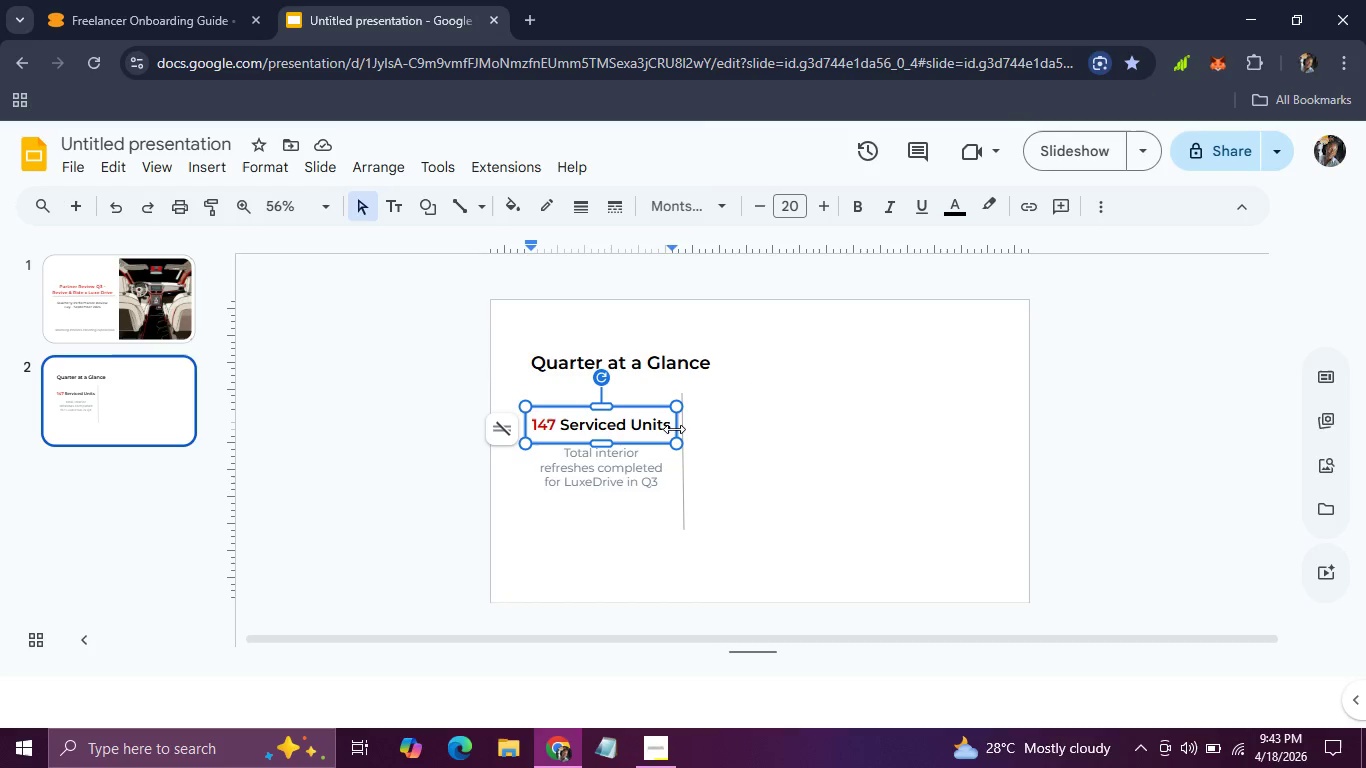 
key(Control+D)
 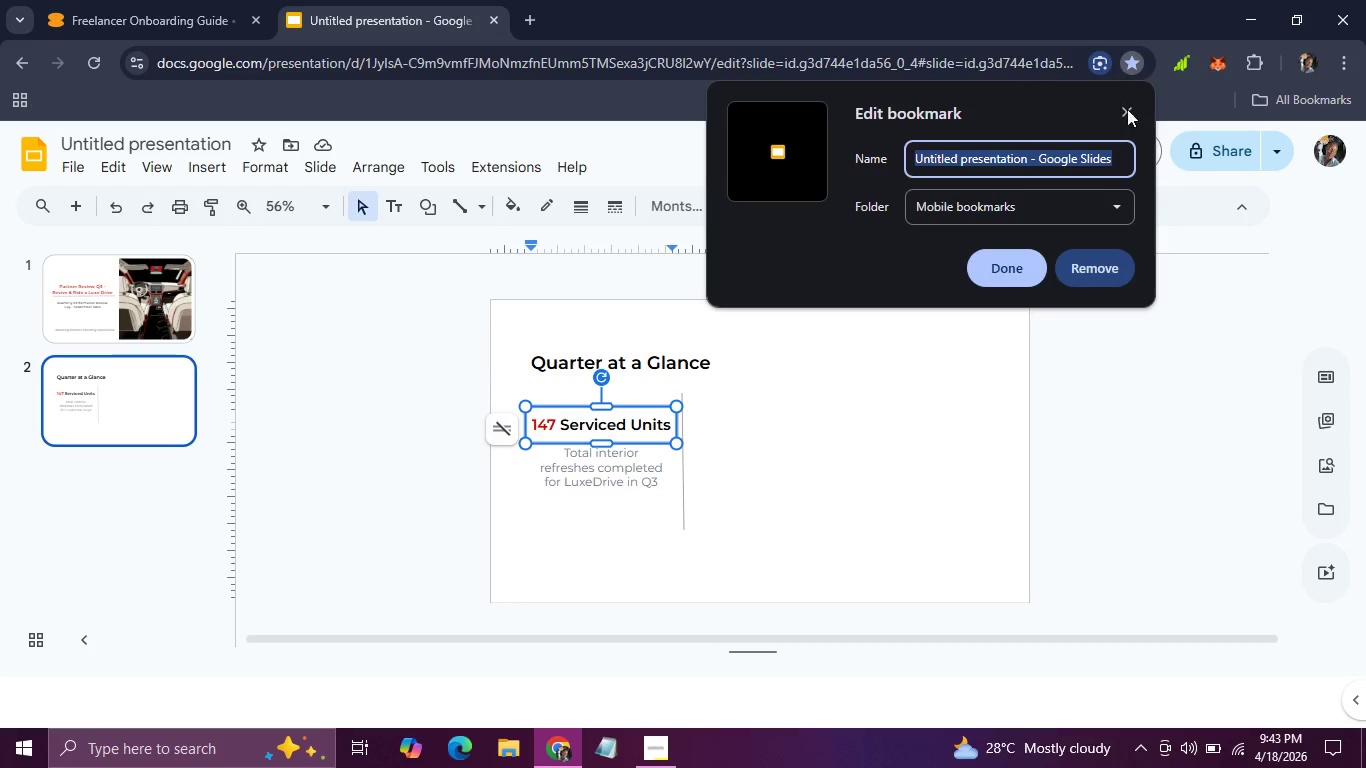 
left_click([1124, 114])
 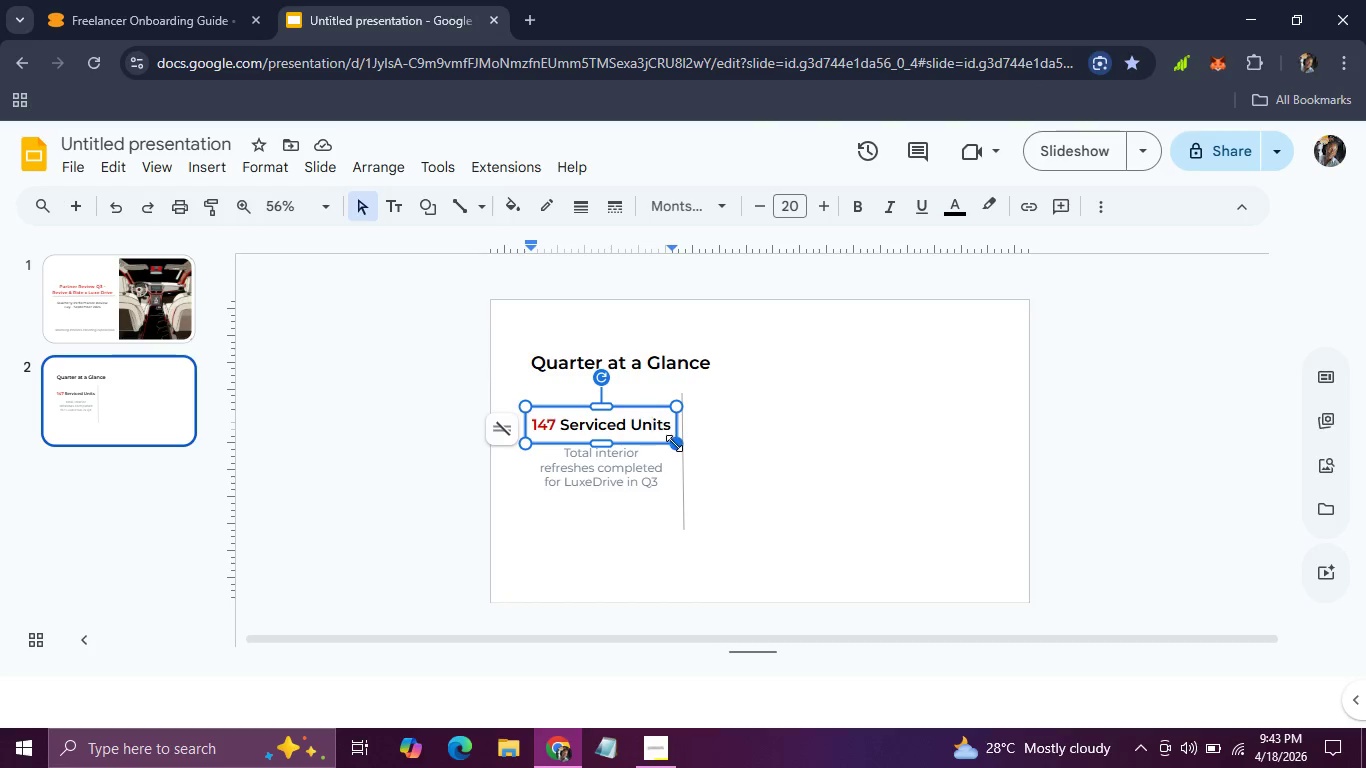 
left_click([727, 426])
 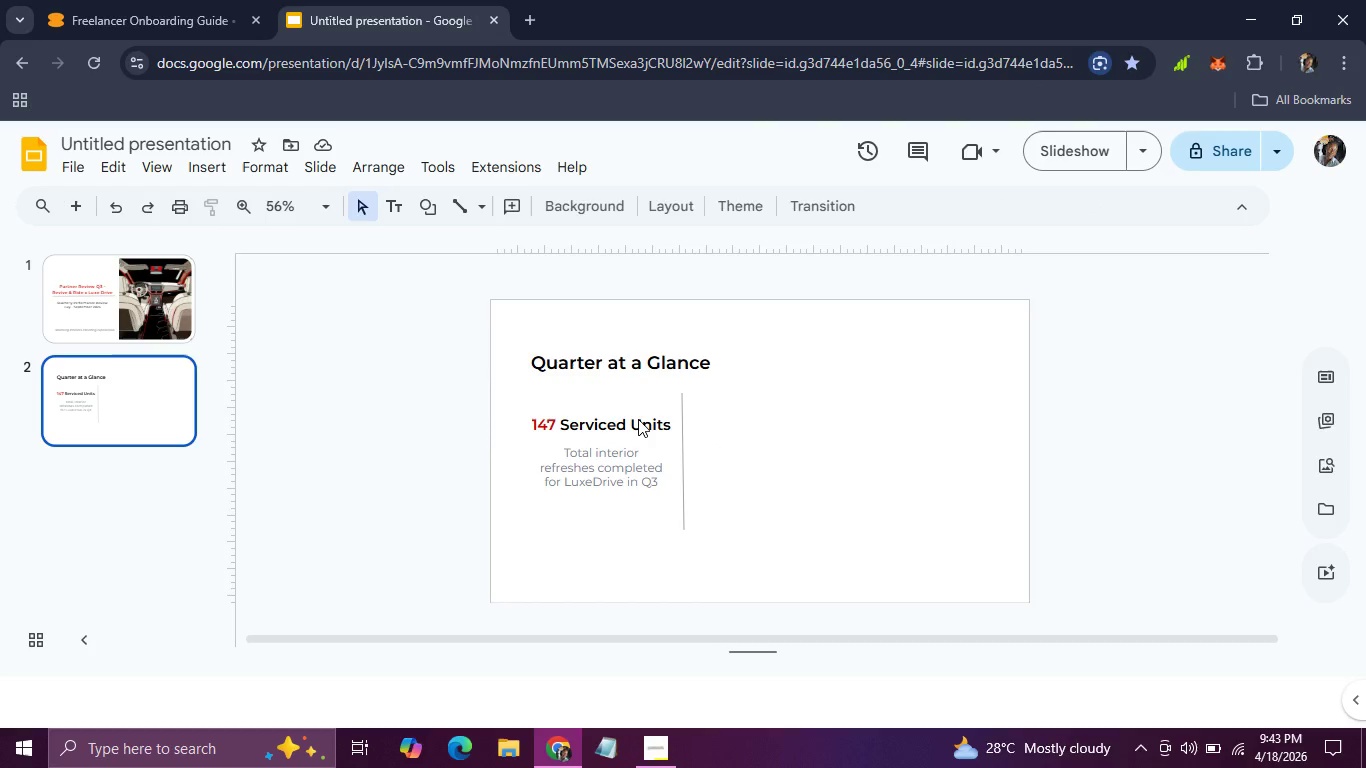 
left_click([638, 419])
 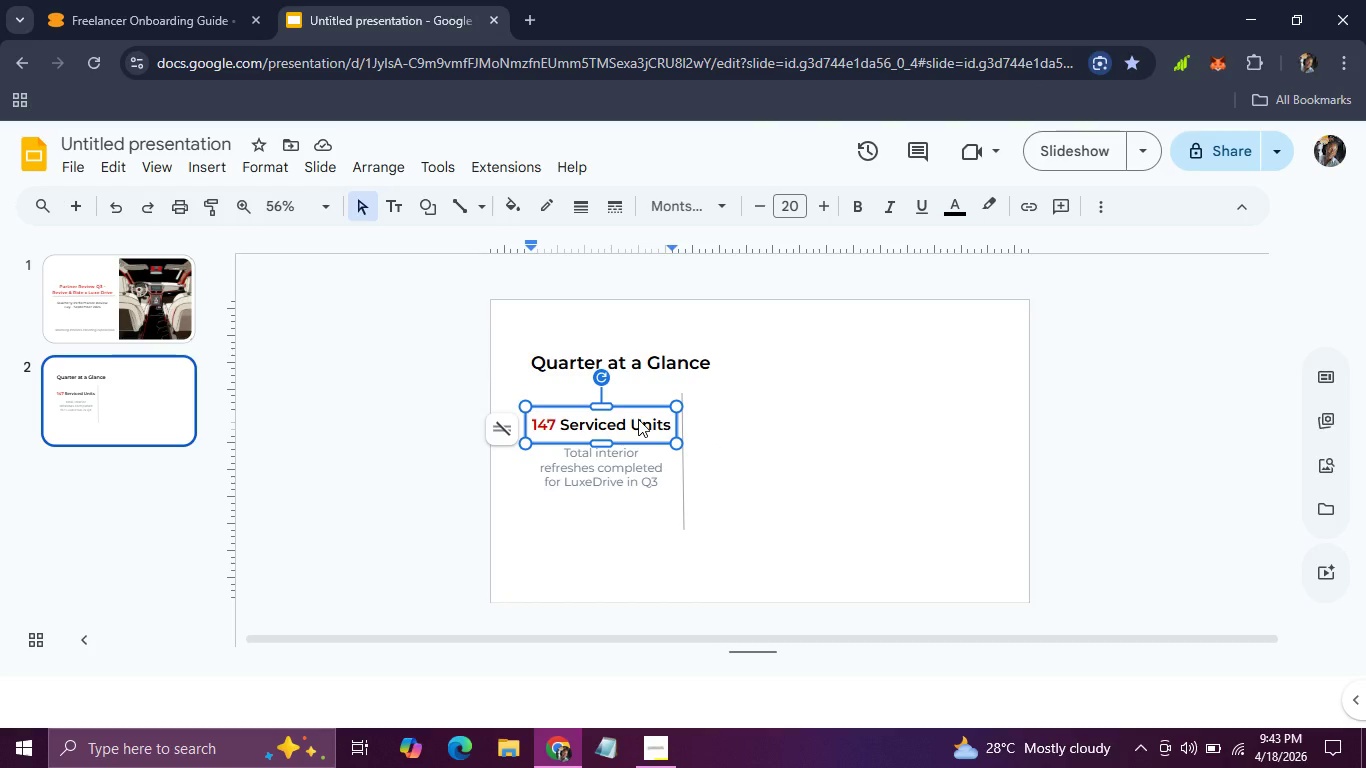 
key(Control+D)
 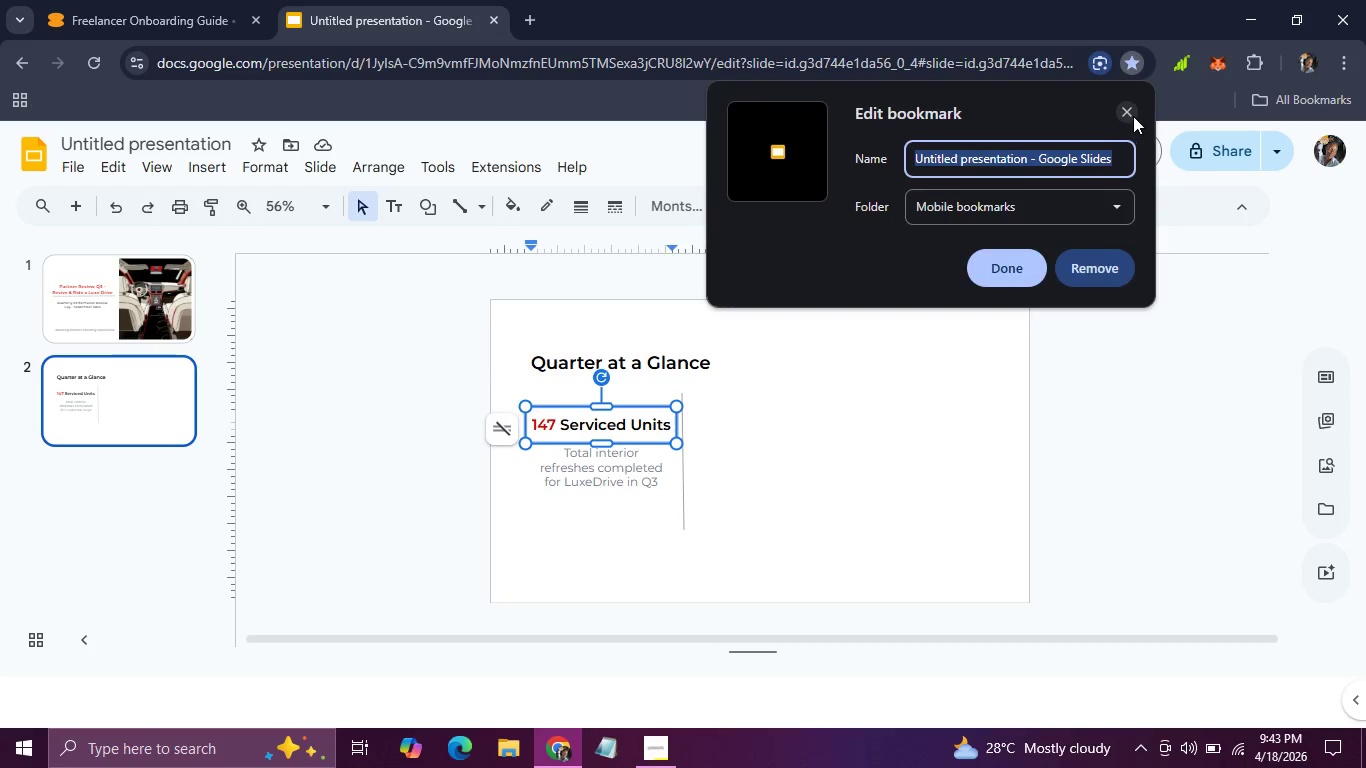 
left_click([1133, 112])
 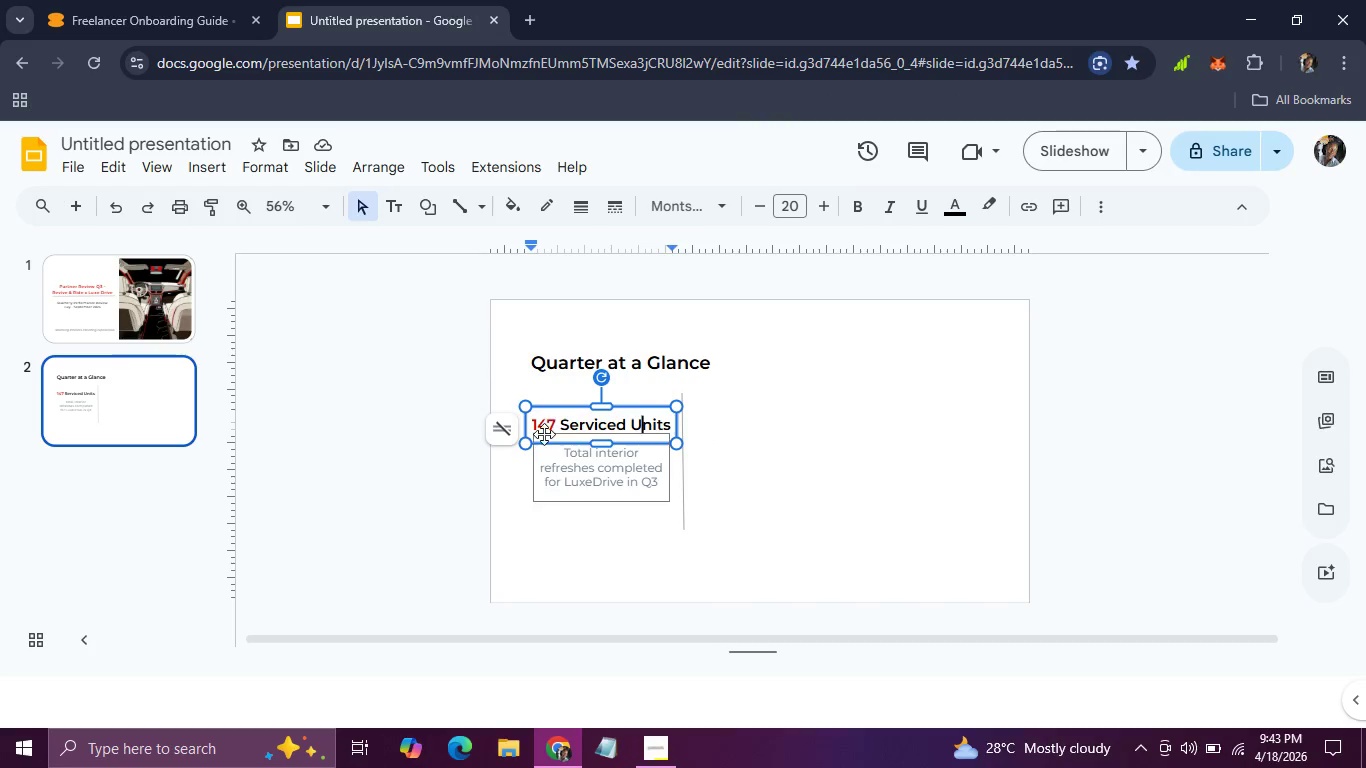 
left_click_drag(start_coordinate=[544, 434], to_coordinate=[663, 411])
 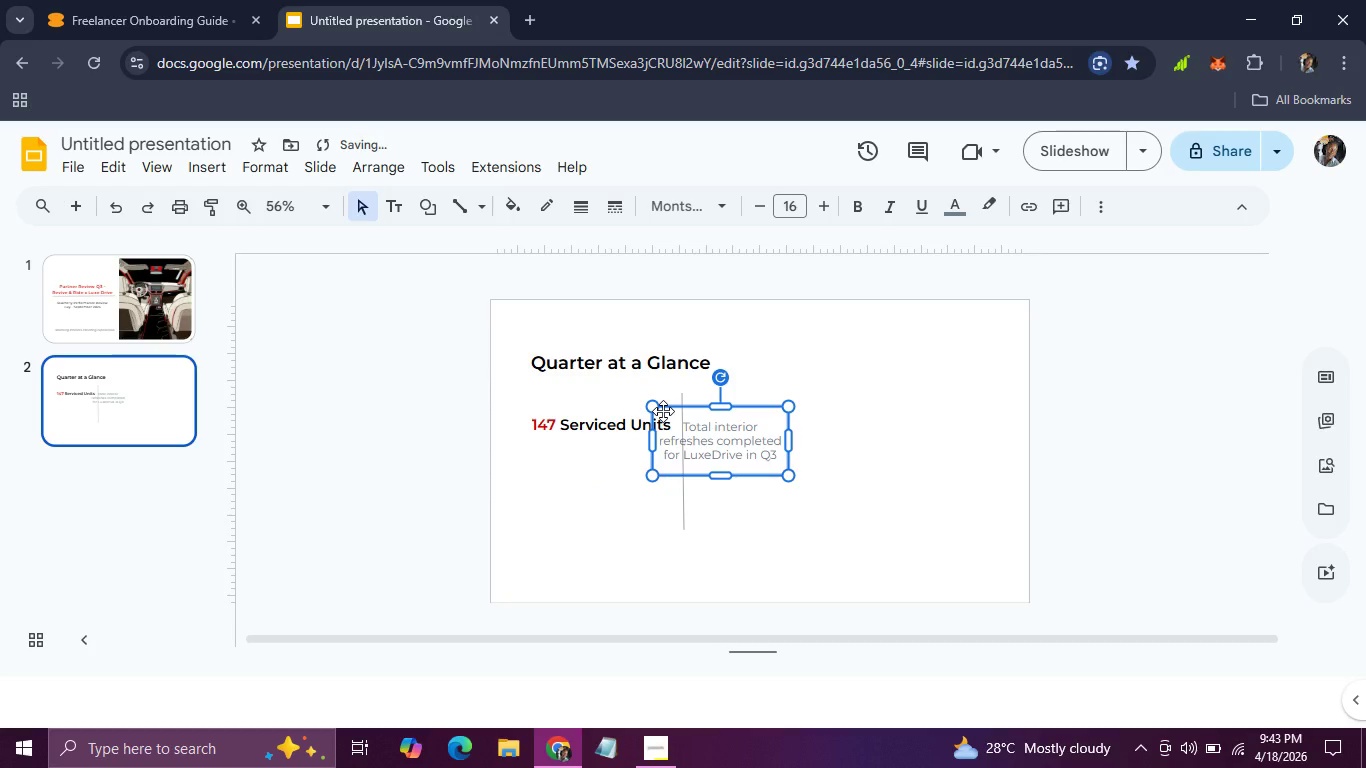 
key(Control+D)
 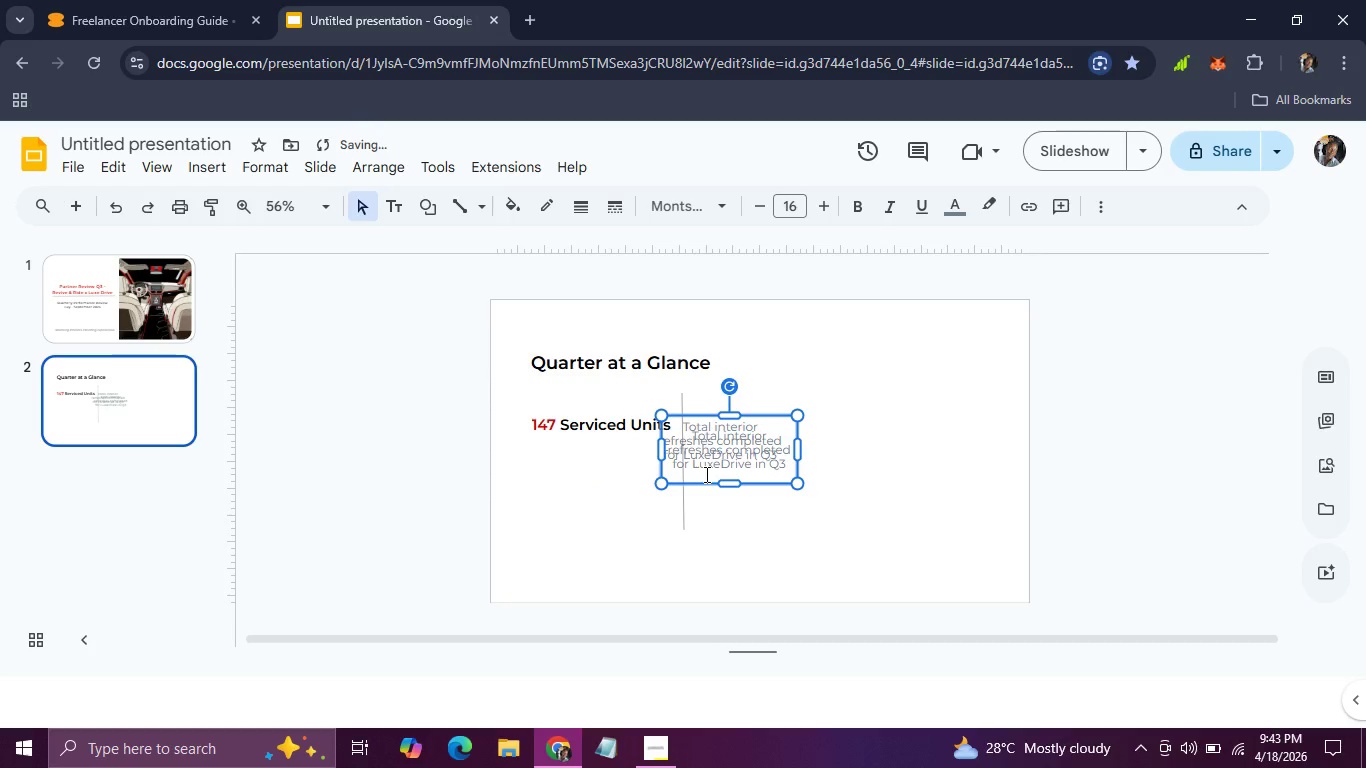 
left_click_drag(start_coordinate=[705, 482], to_coordinate=[579, 504])
 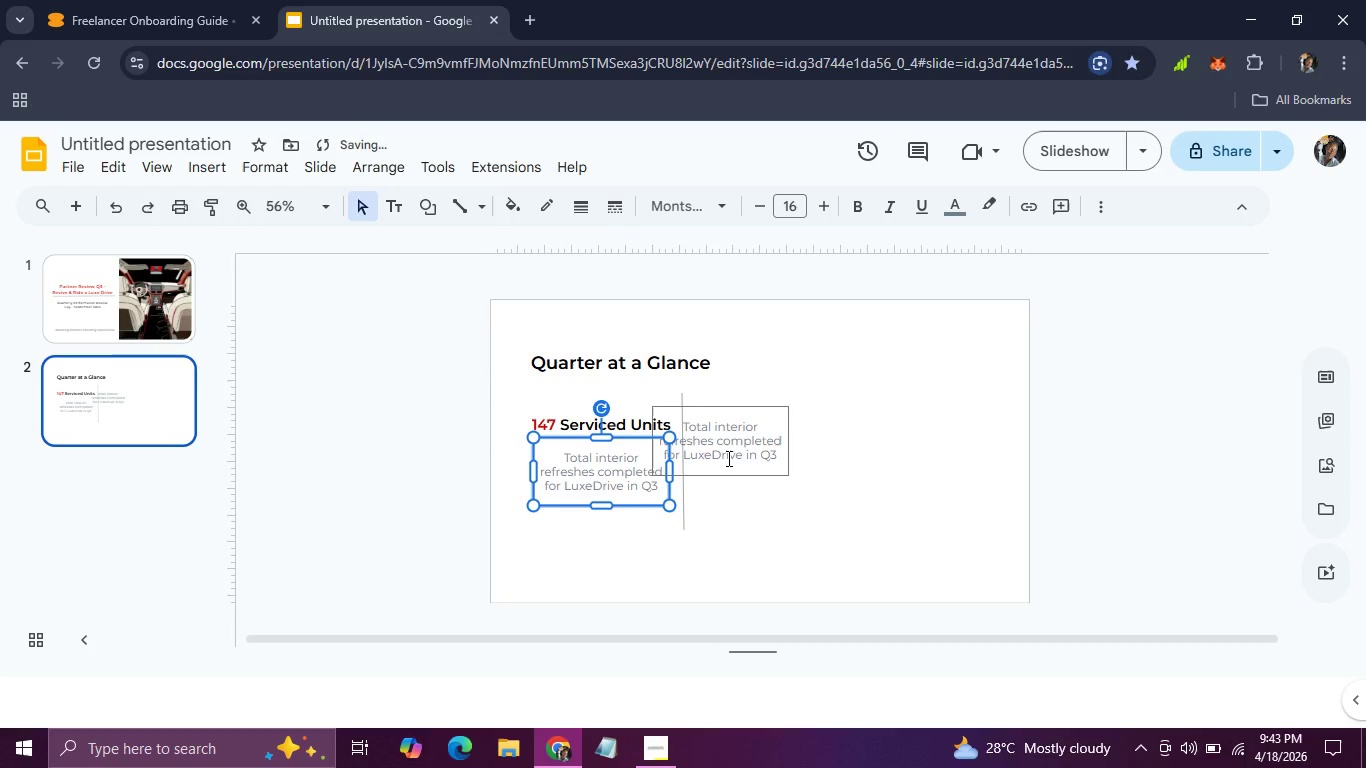 
left_click([727, 458])
 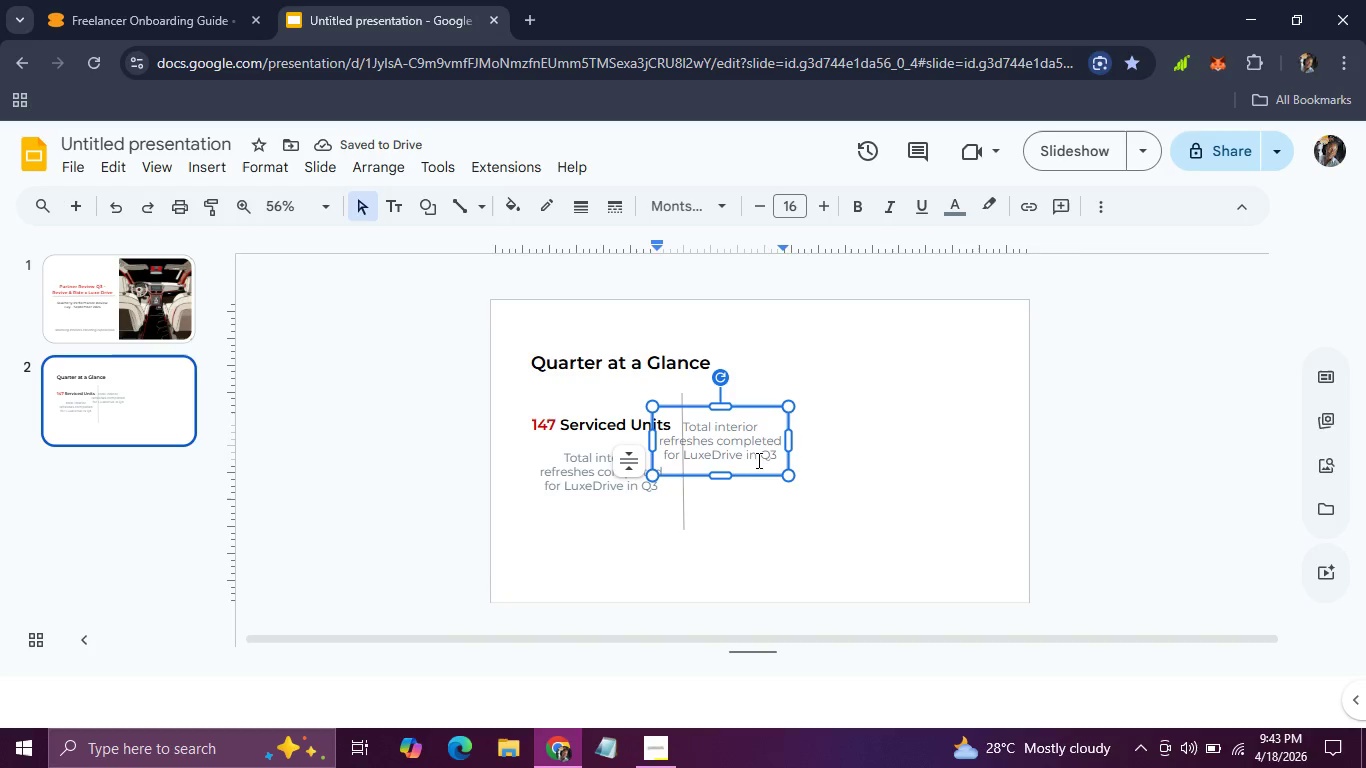 
left_click_drag(start_coordinate=[756, 472], to_coordinate=[806, 509])
 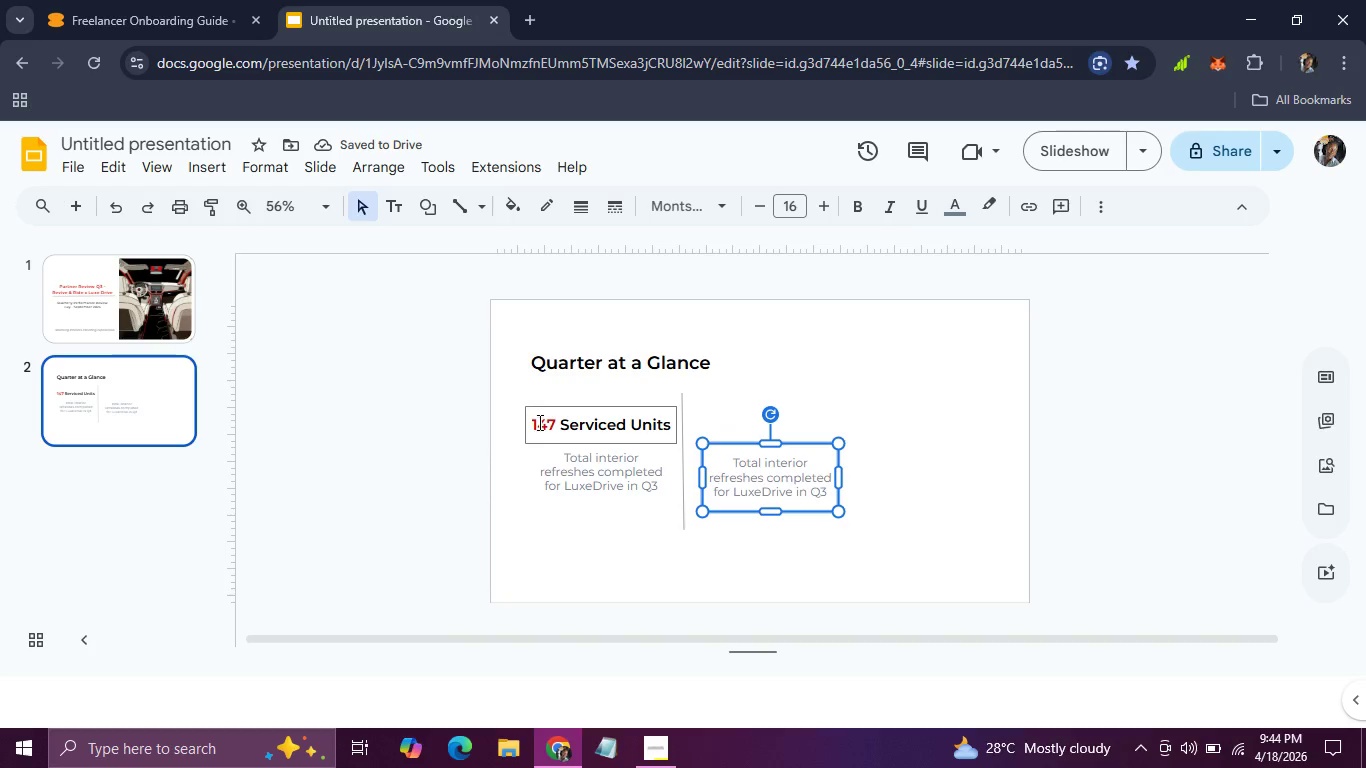 
wait(5.36)
 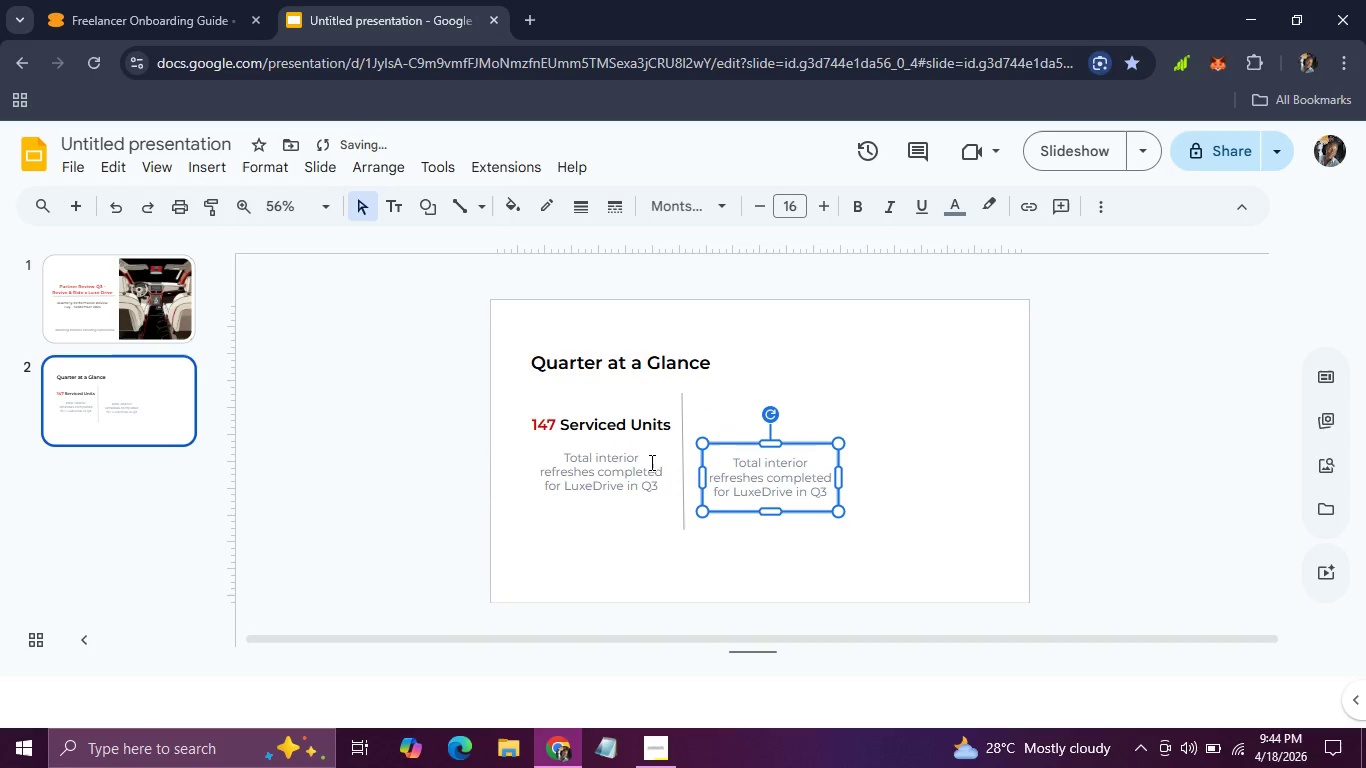 
left_click([538, 410])
 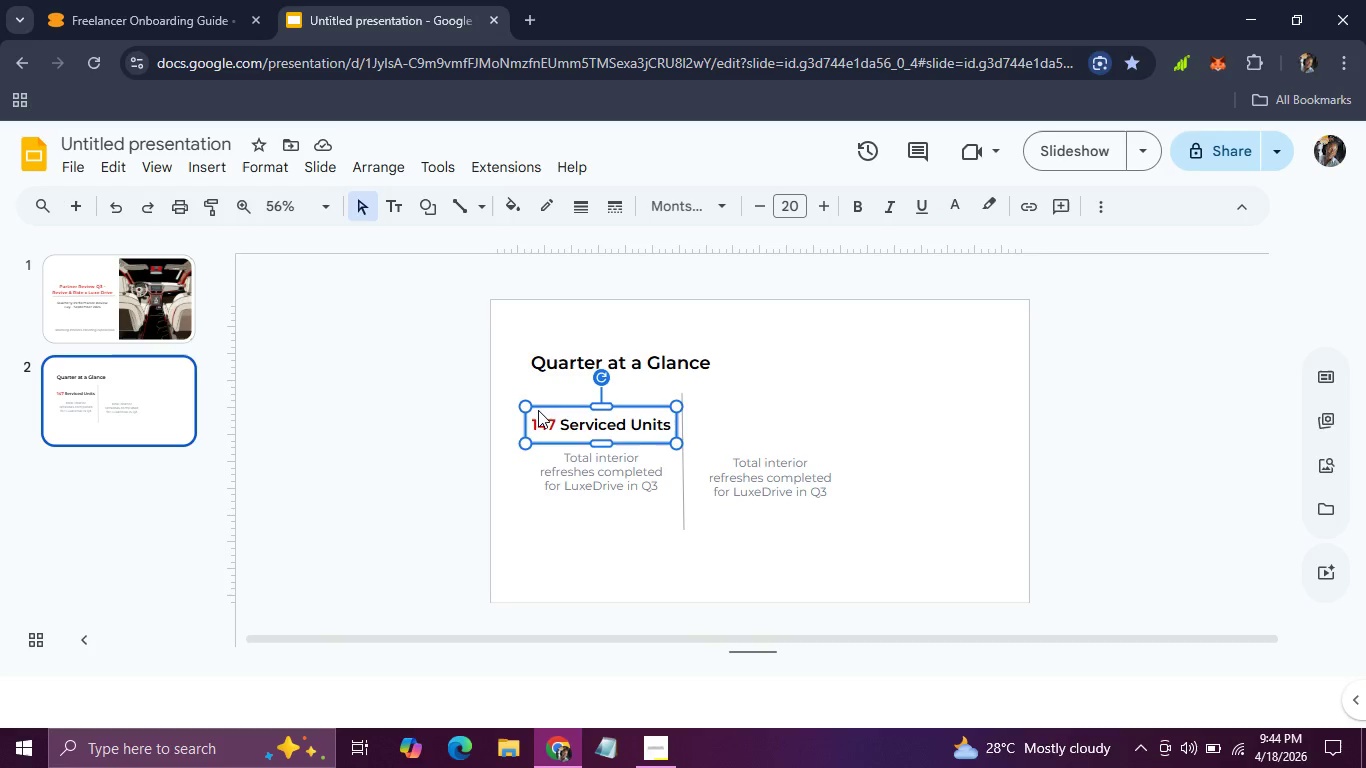 
key(Control+D)
 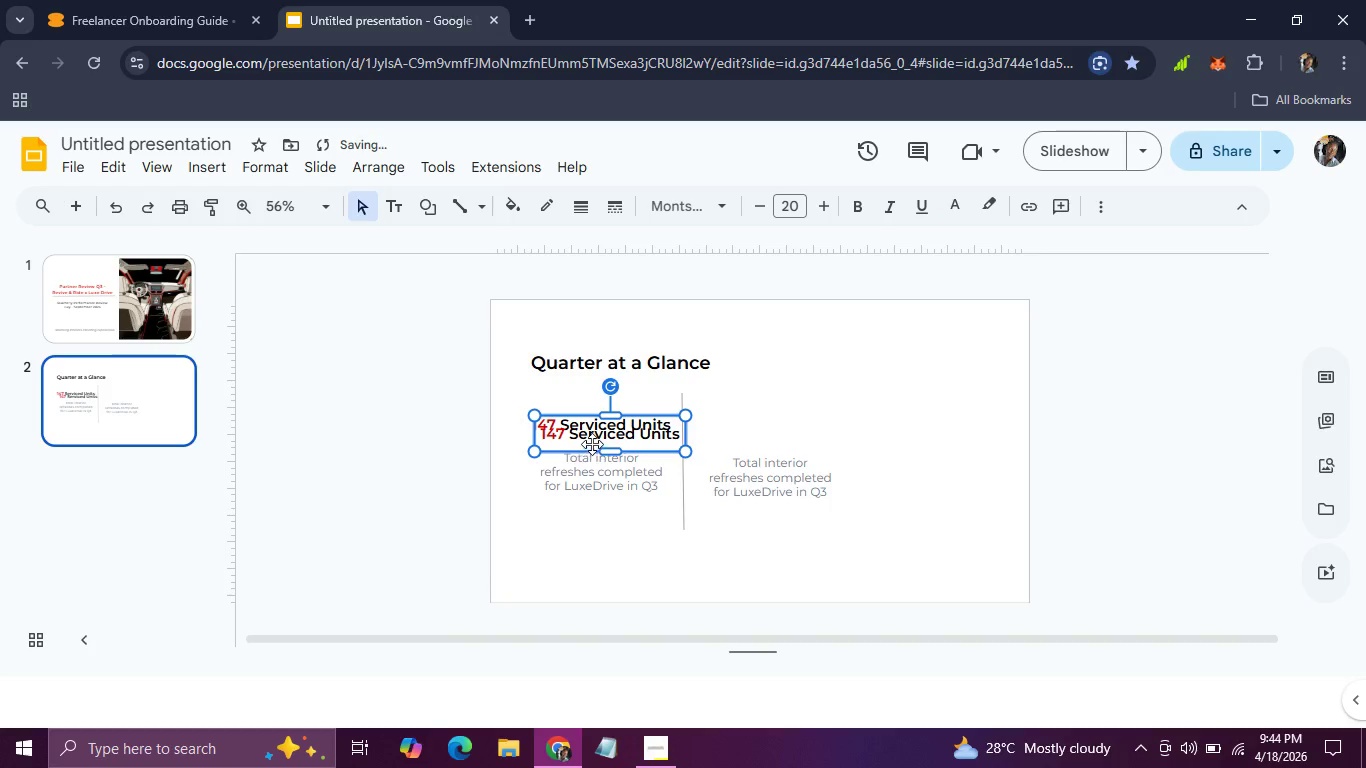 
left_click_drag(start_coordinate=[592, 444], to_coordinate=[757, 434])
 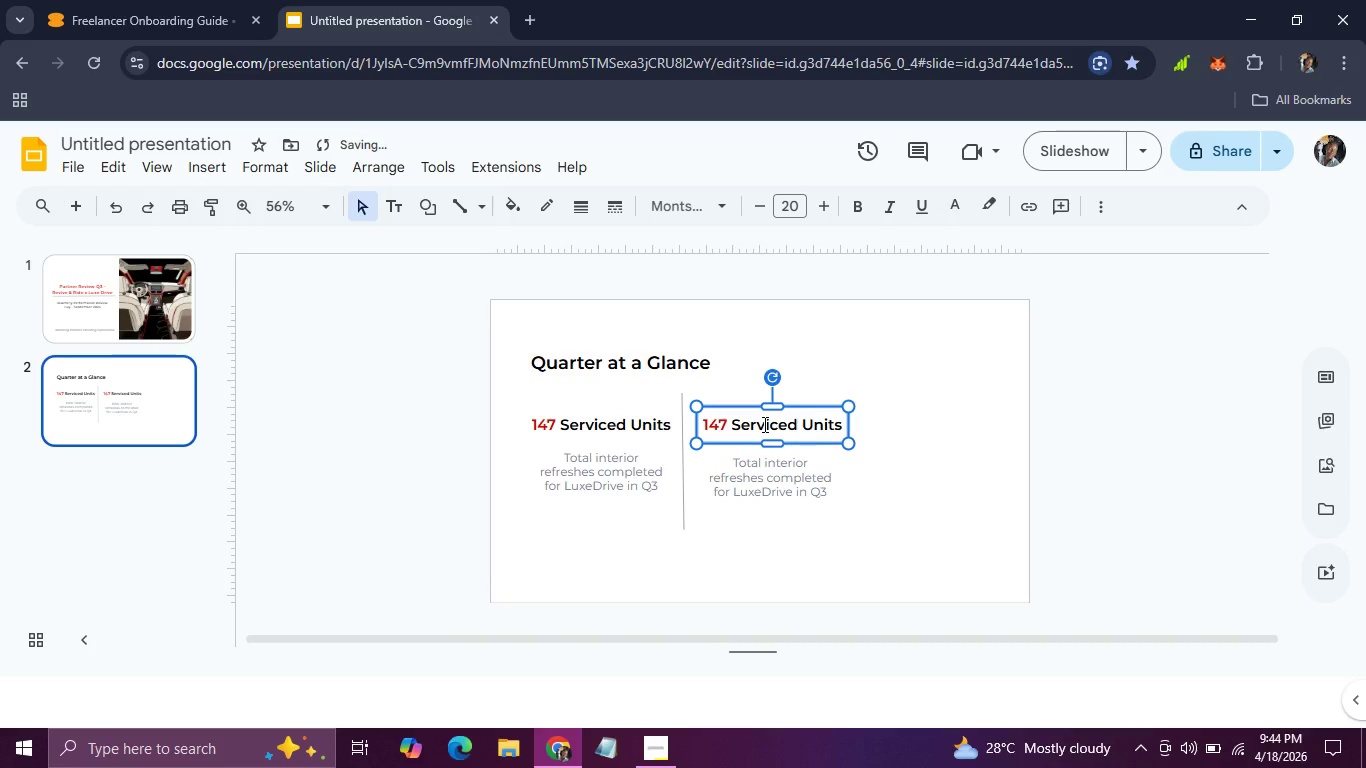 
double_click([763, 424])
 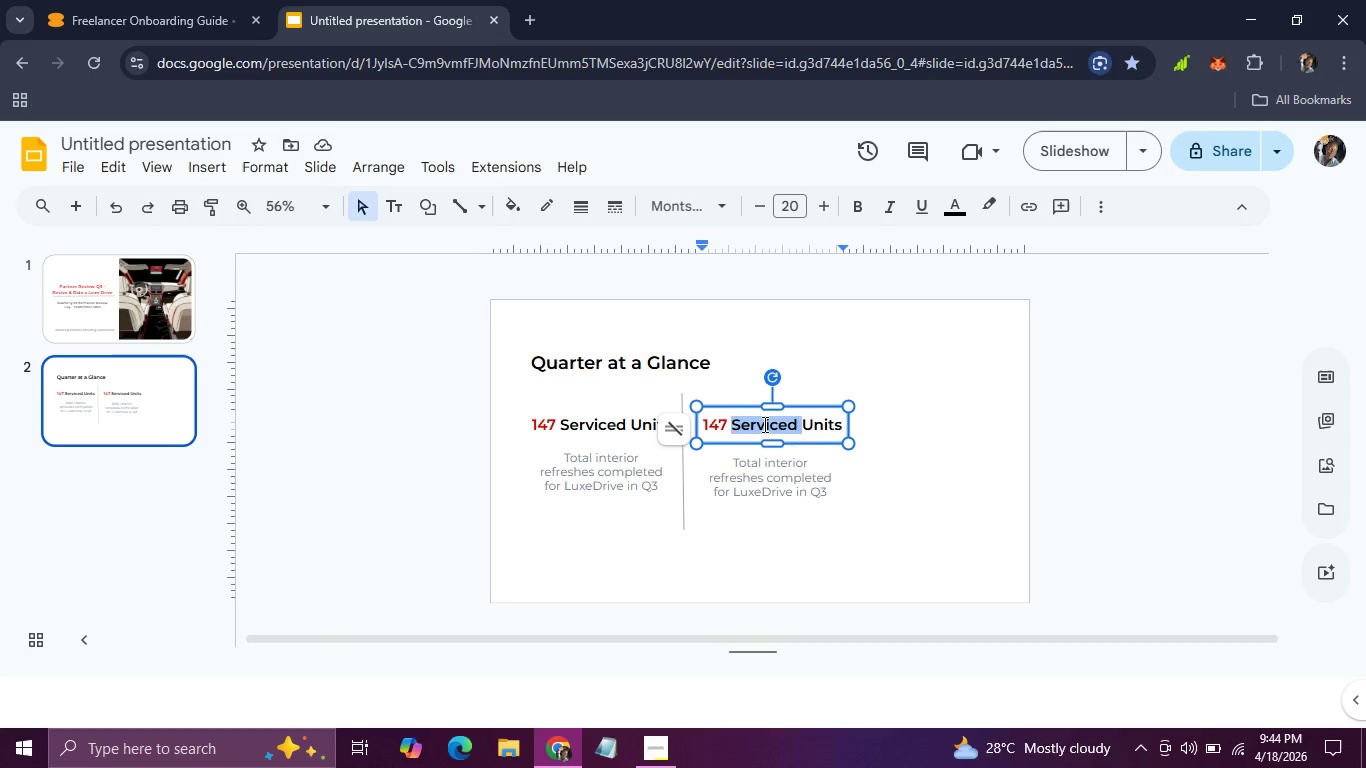 
wait(6.67)
 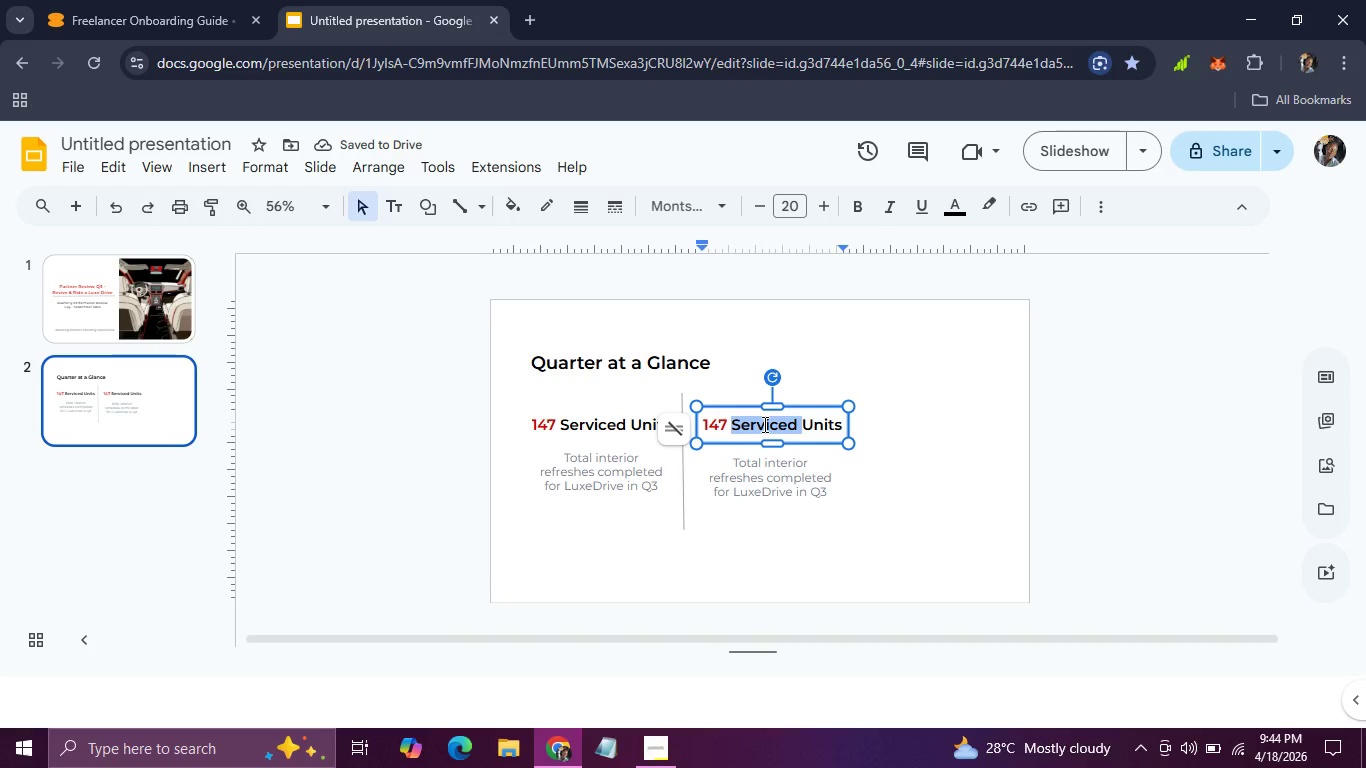 
key(4)
 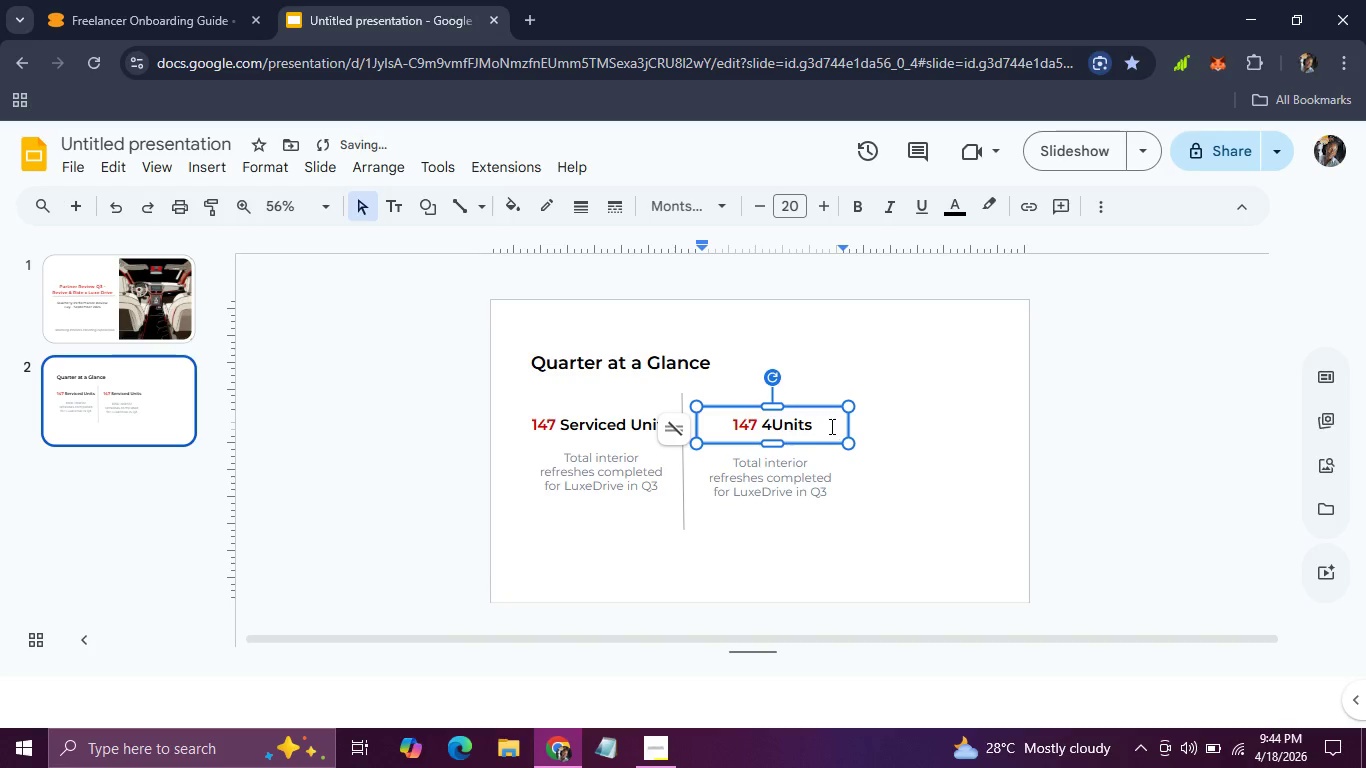 
left_click_drag(start_coordinate=[829, 426], to_coordinate=[701, 424])
 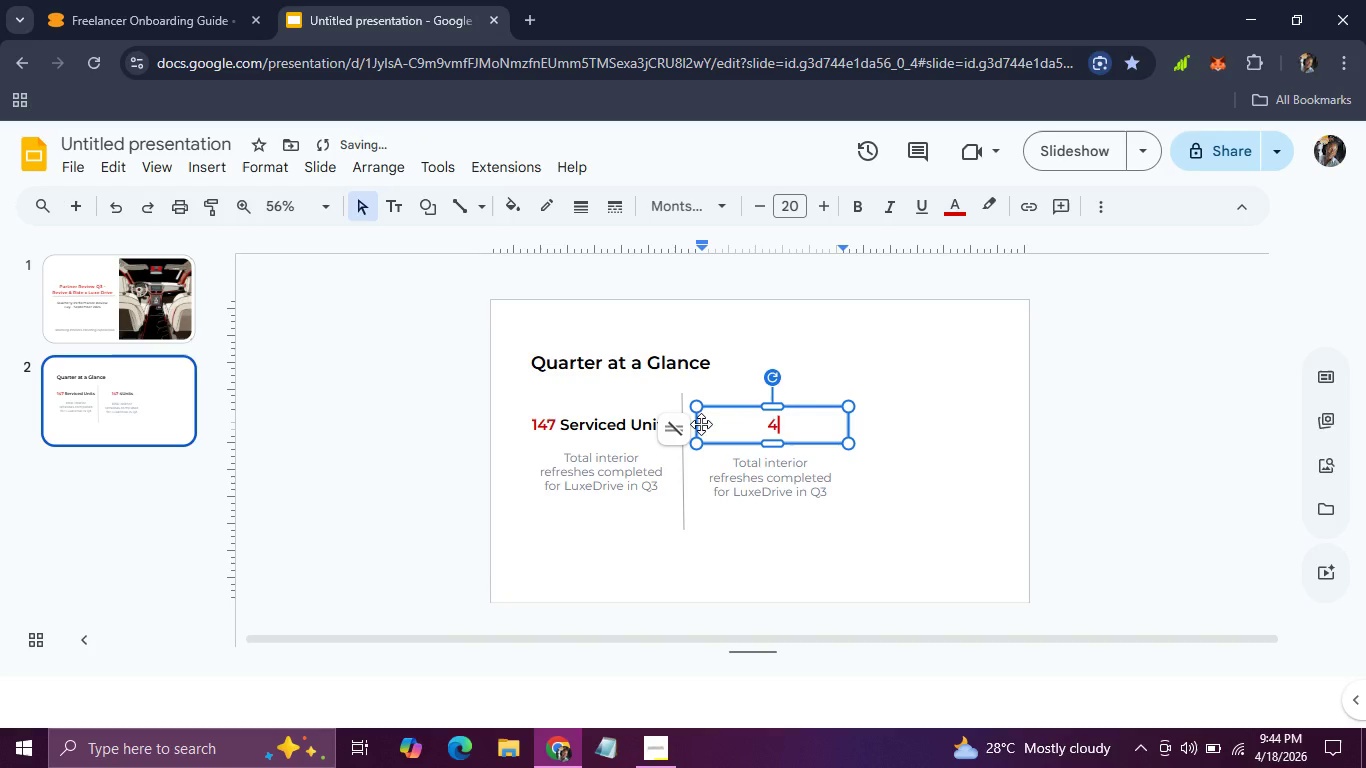 
type(48-Hour Average Turnaround)
 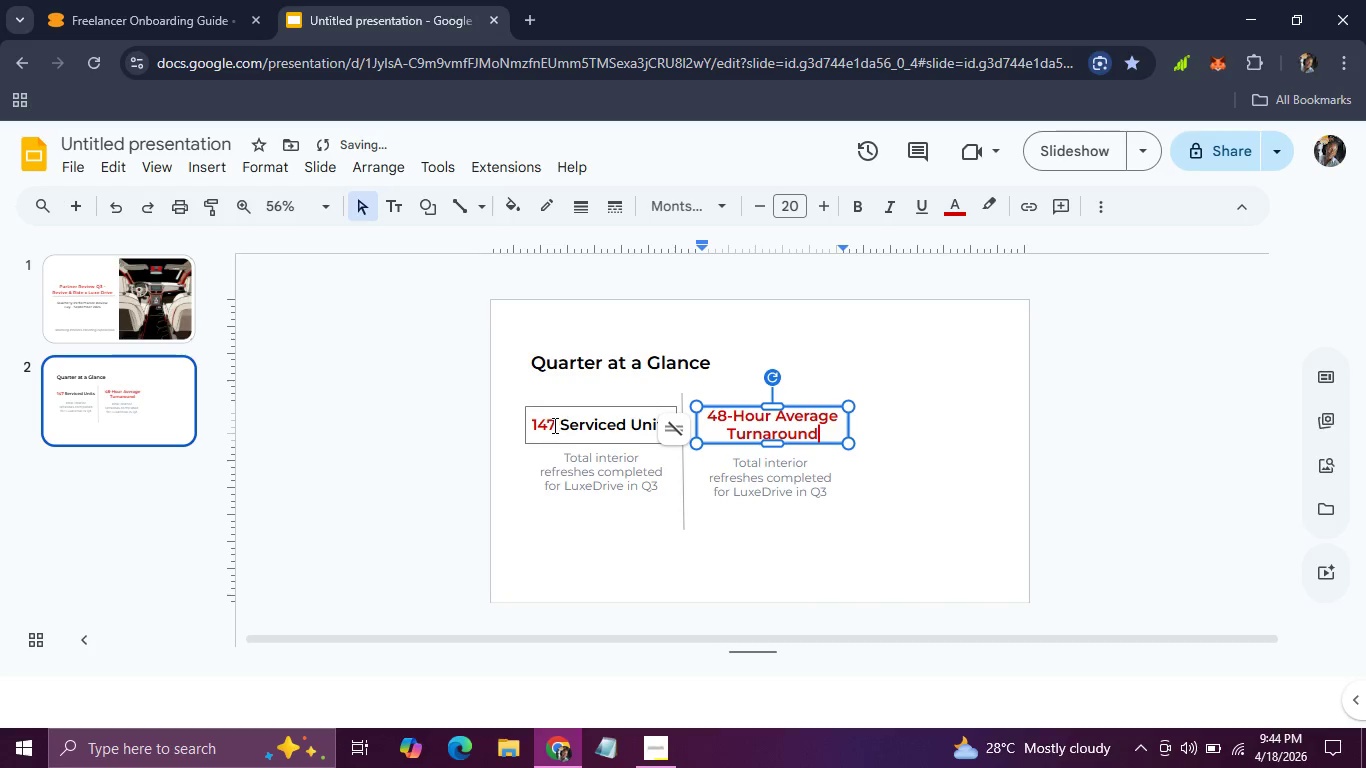 
left_click([559, 424])
 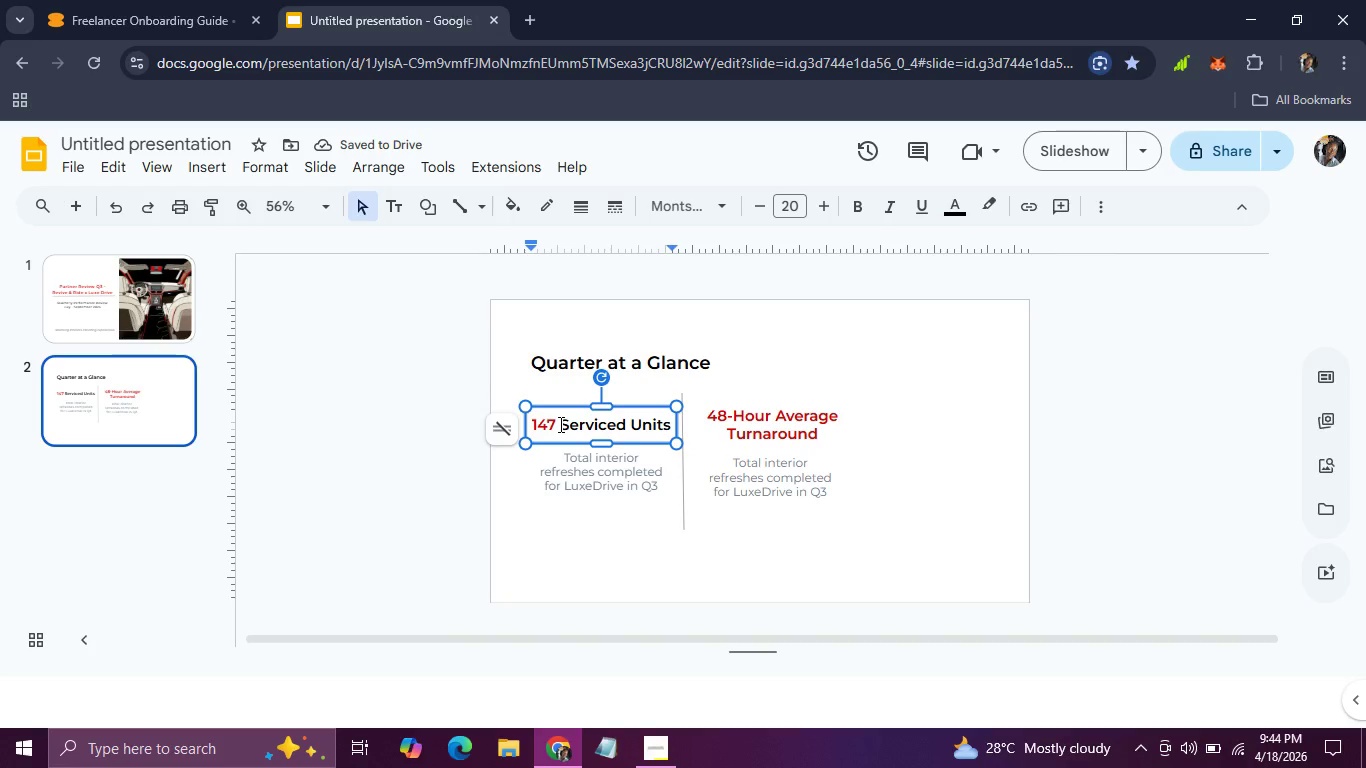 
key(Enter)
 